 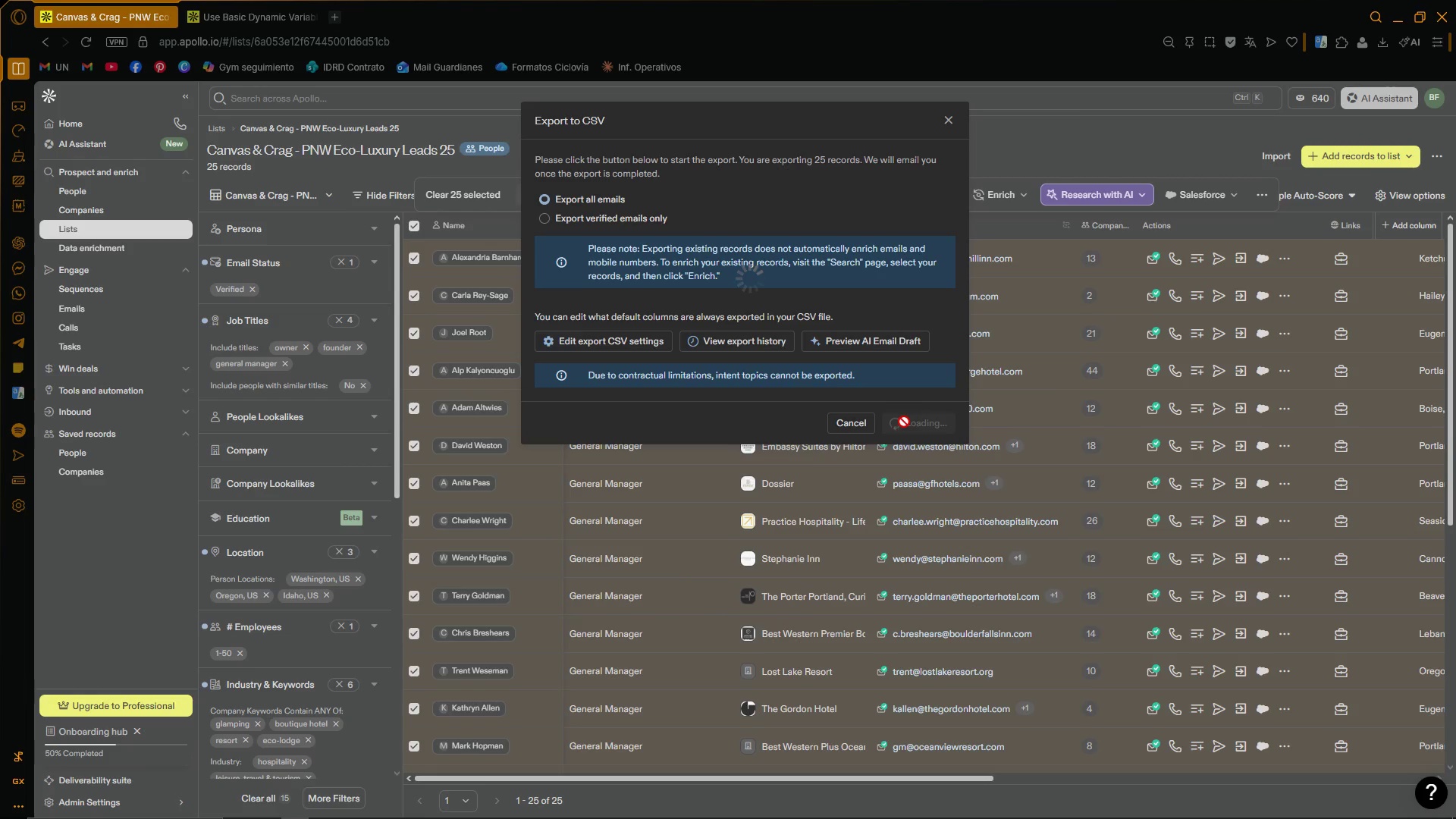 
left_click([876, 497])
 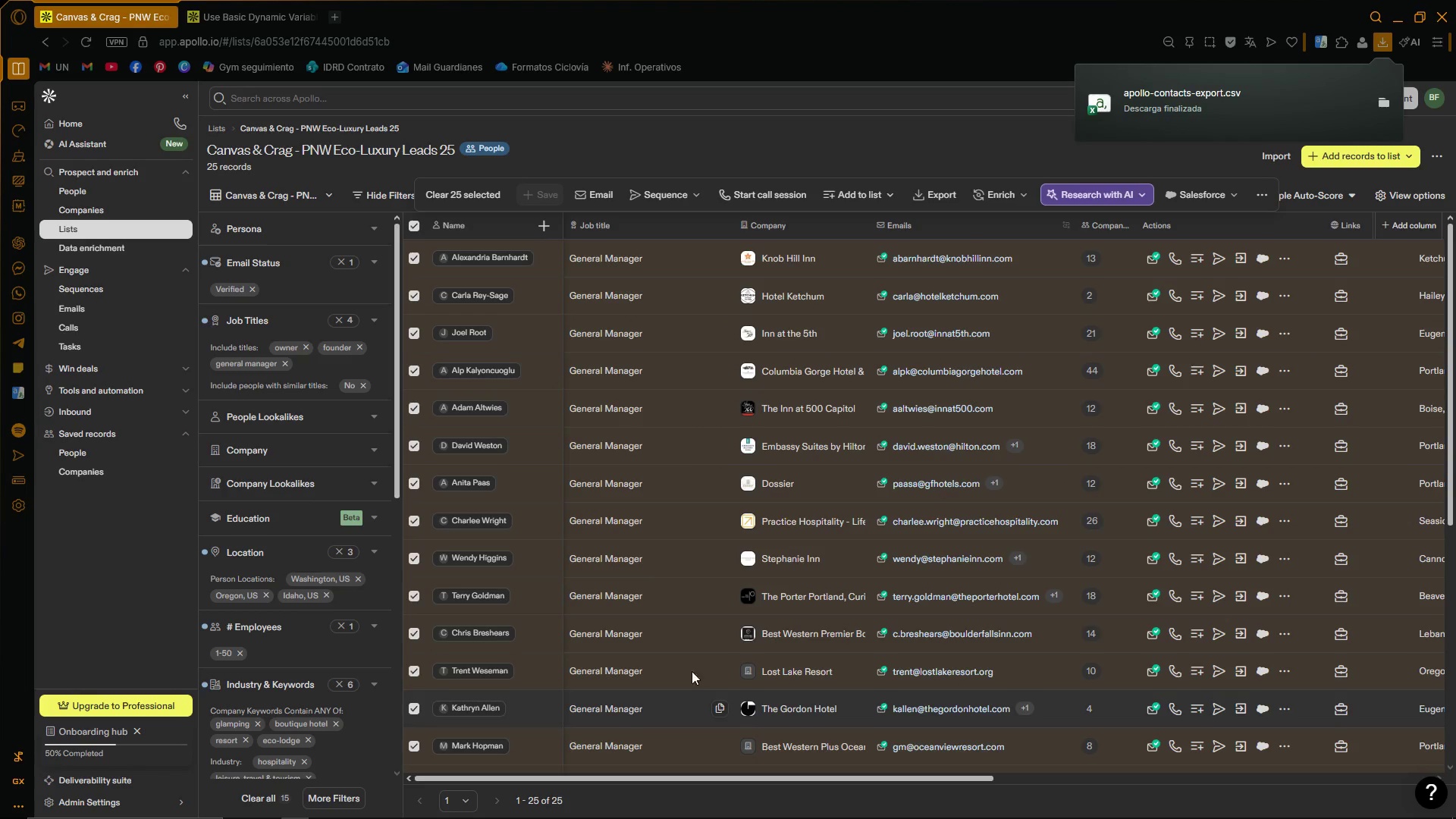 
left_click([175, 801])
 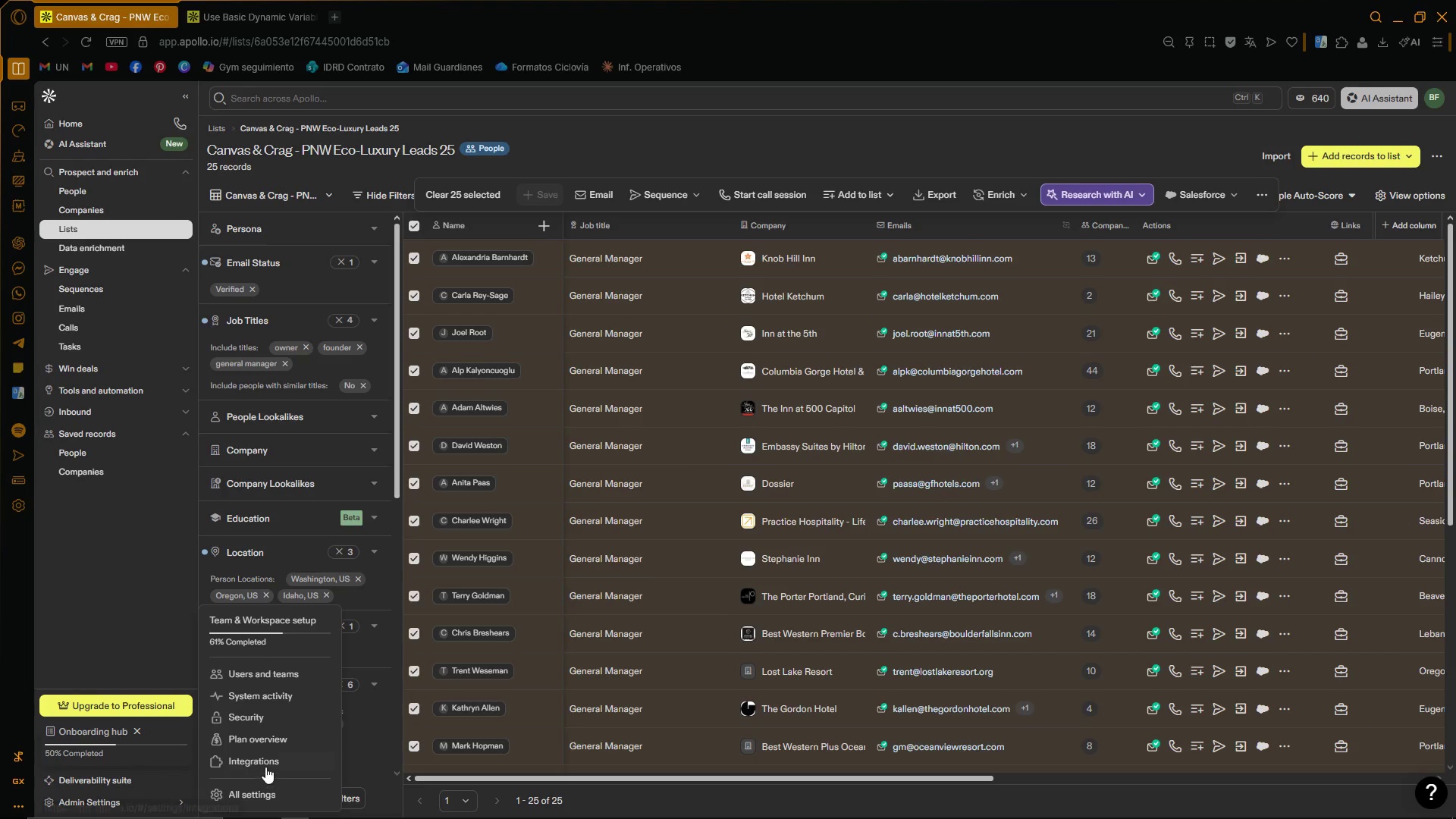 
left_click([287, 739])
 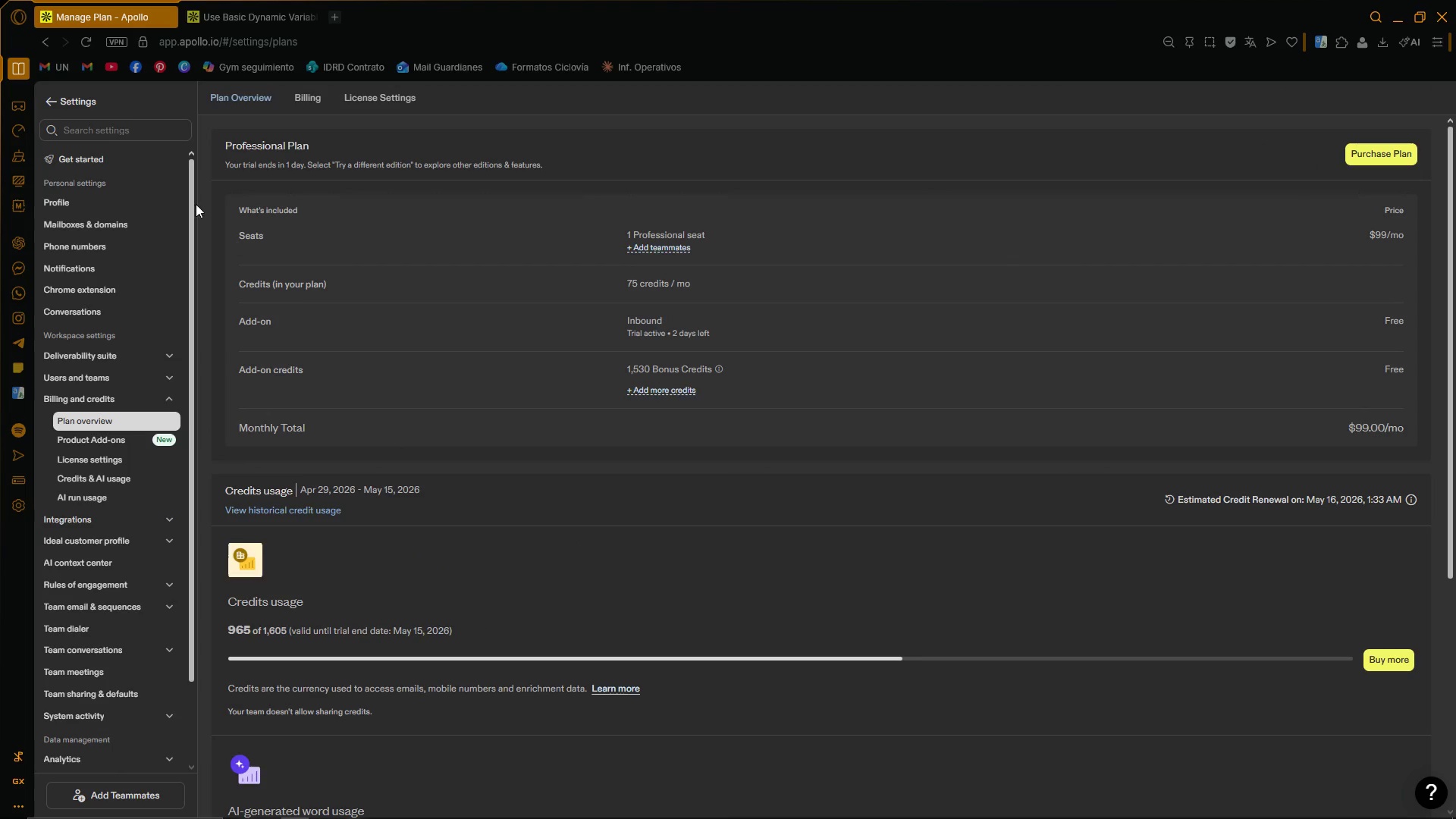 
left_click([54, 102])
 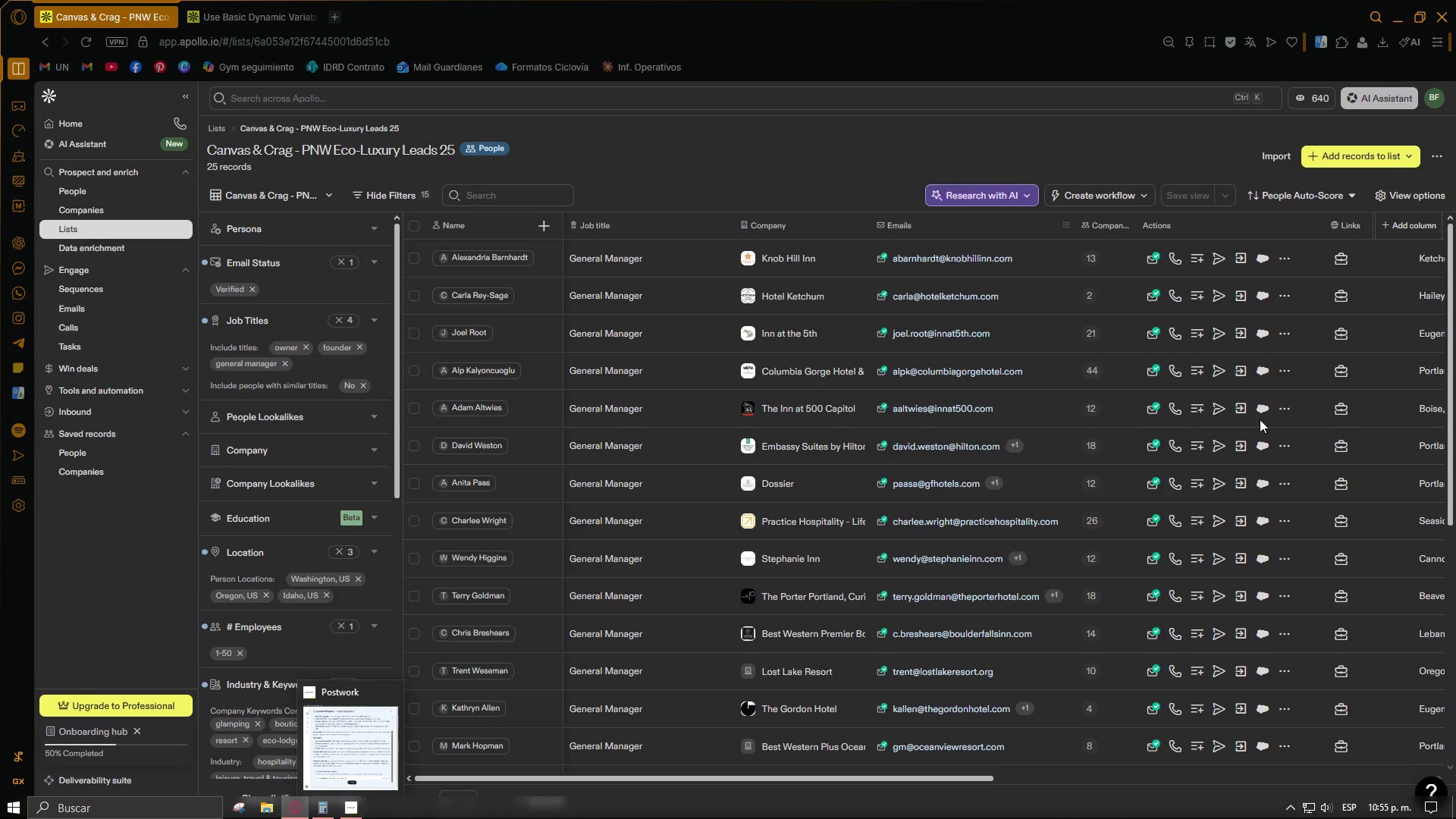 
left_click([1378, 46])
 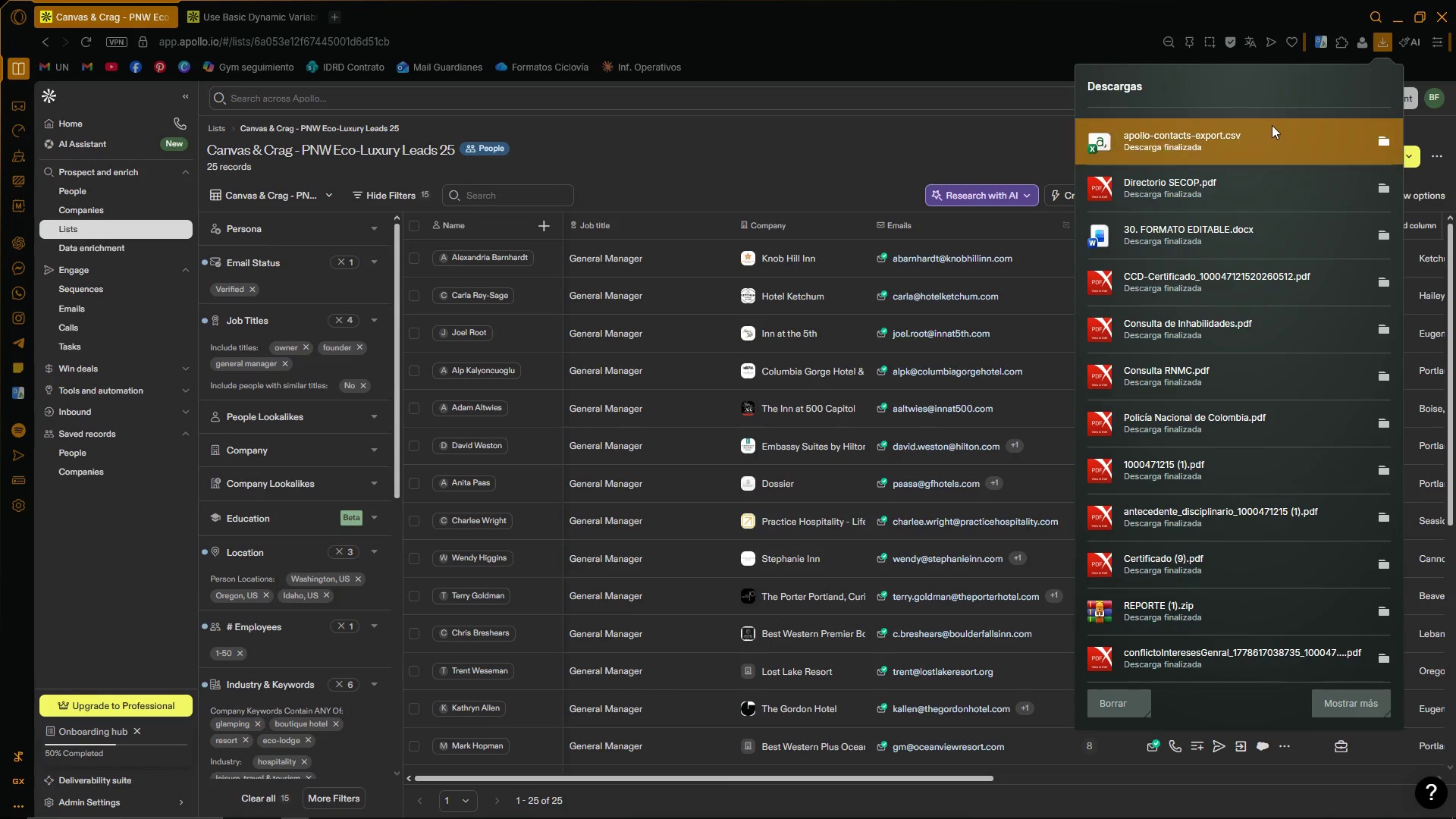 
double_click([1272, 125])
 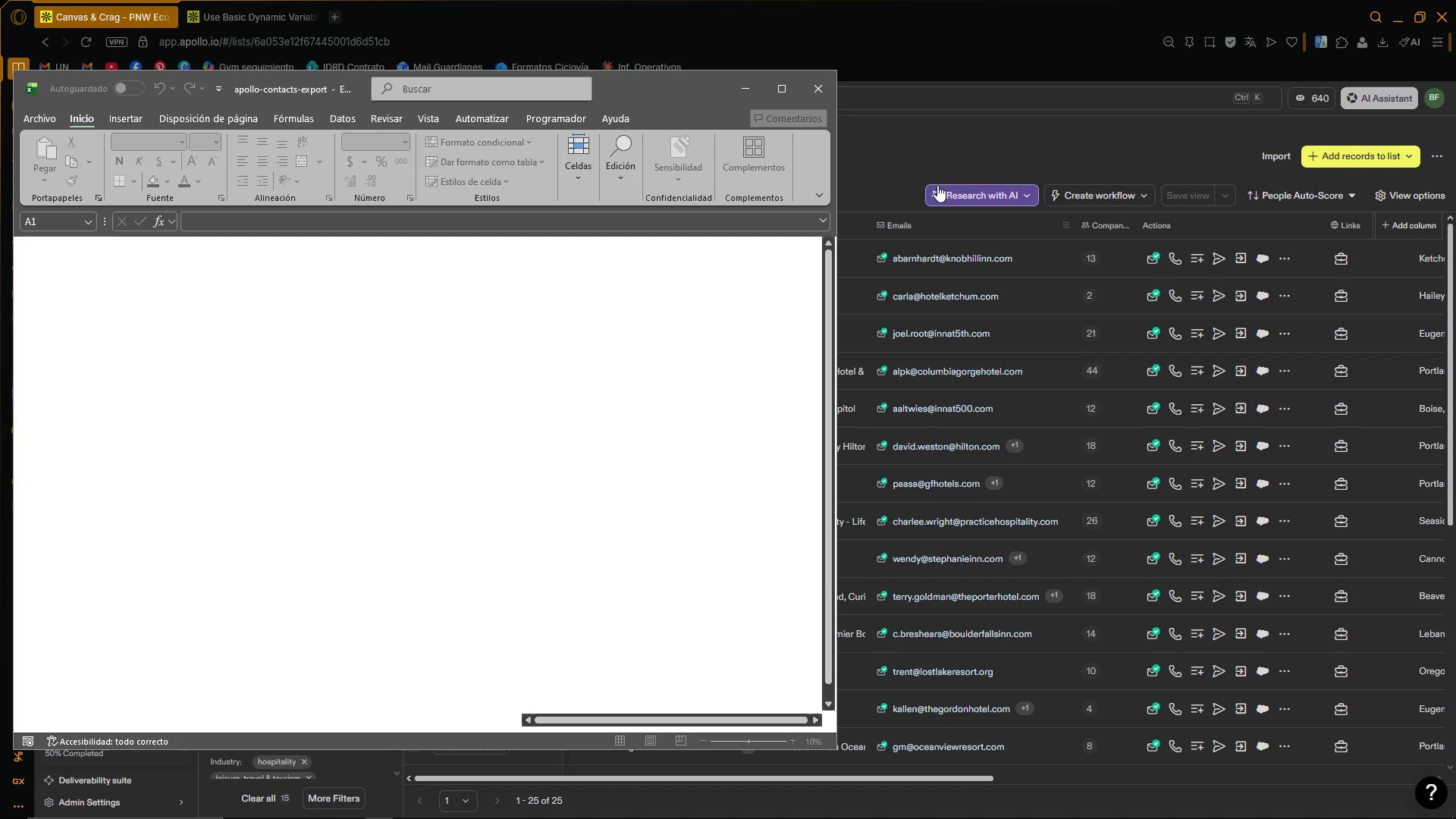 
left_click_drag(start_coordinate=[689, 84], to_coordinate=[934, 88])
 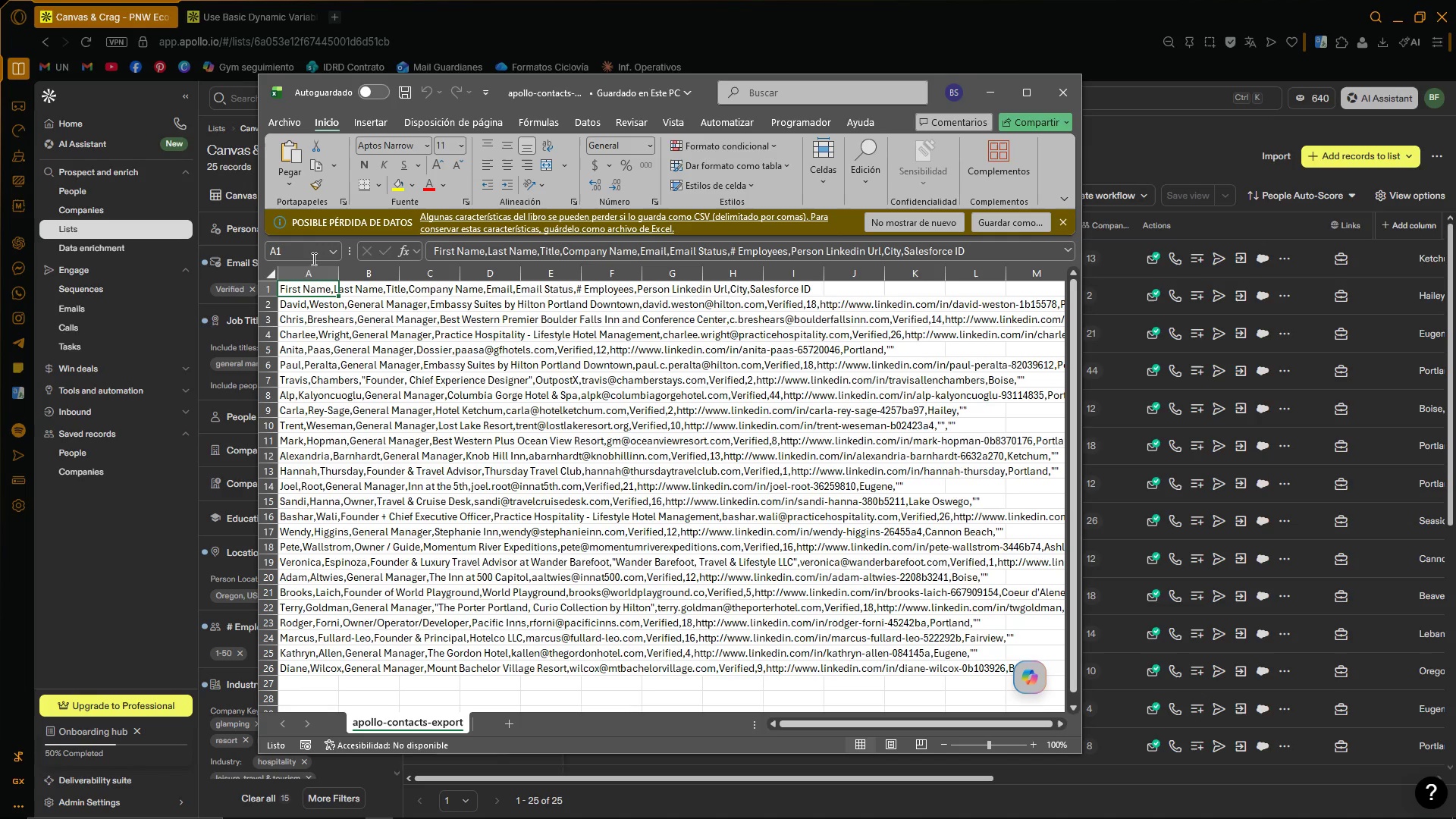 
left_click([309, 273])
 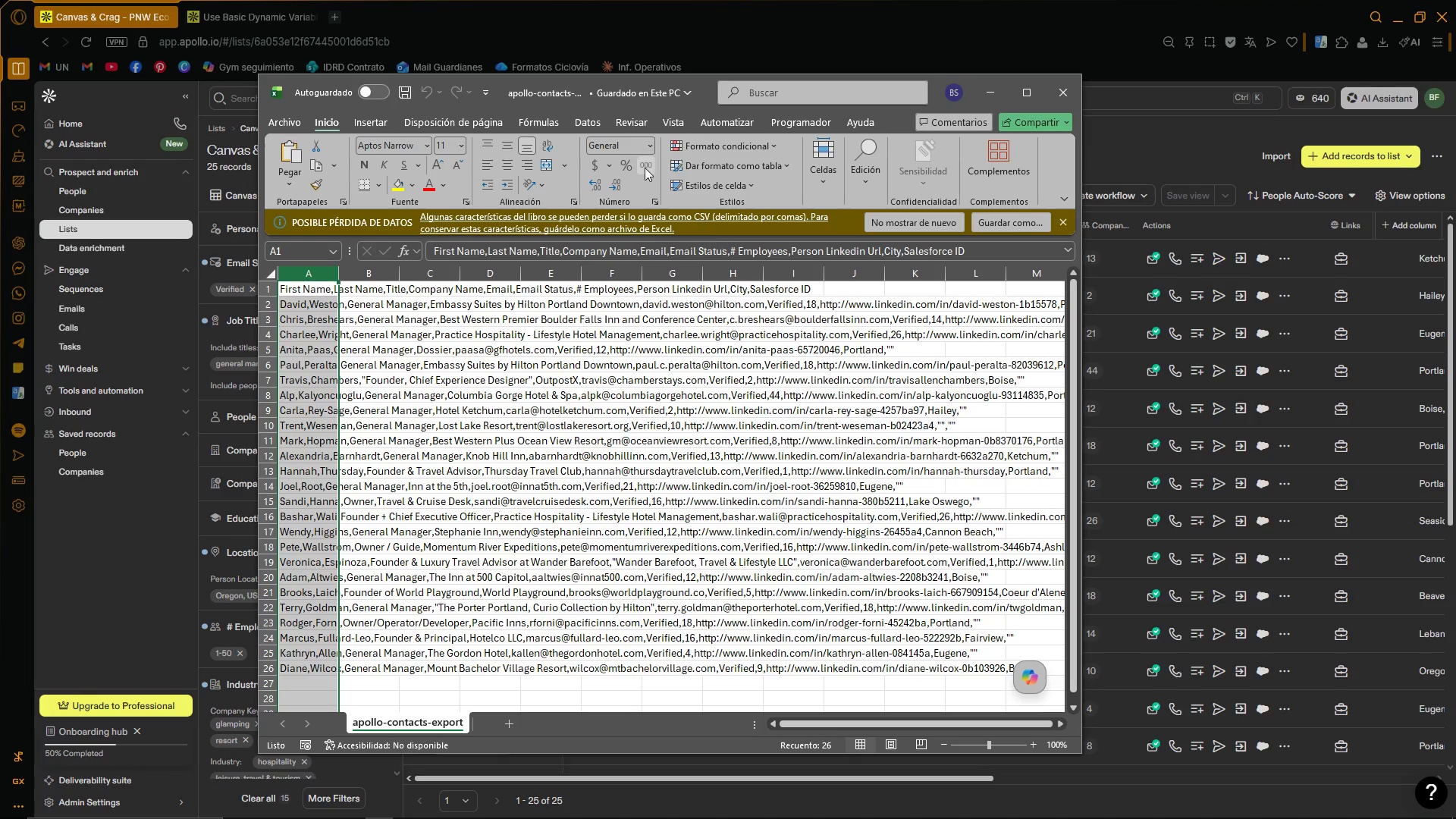 
left_click([585, 120])
 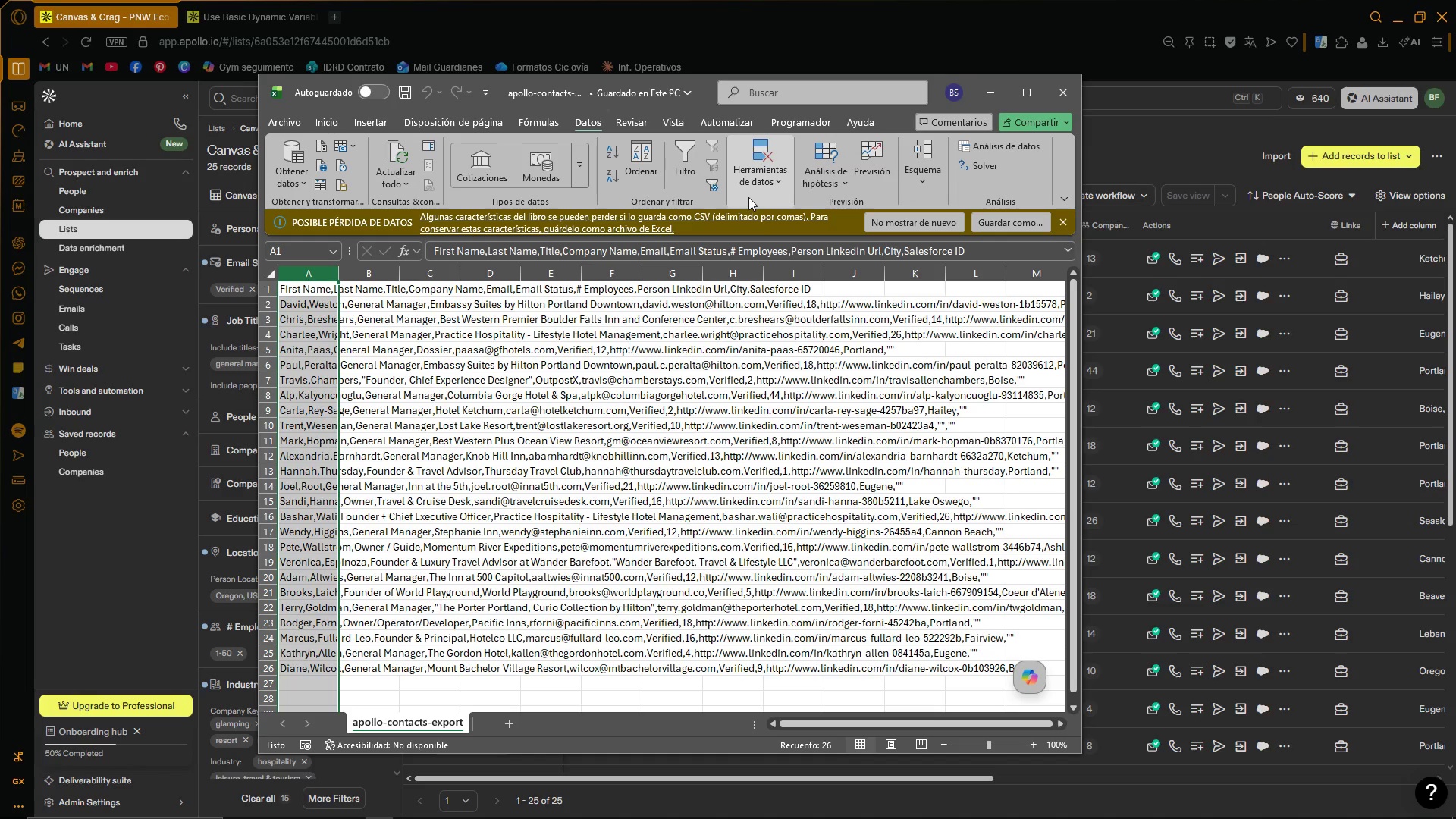 
left_click([751, 193])
 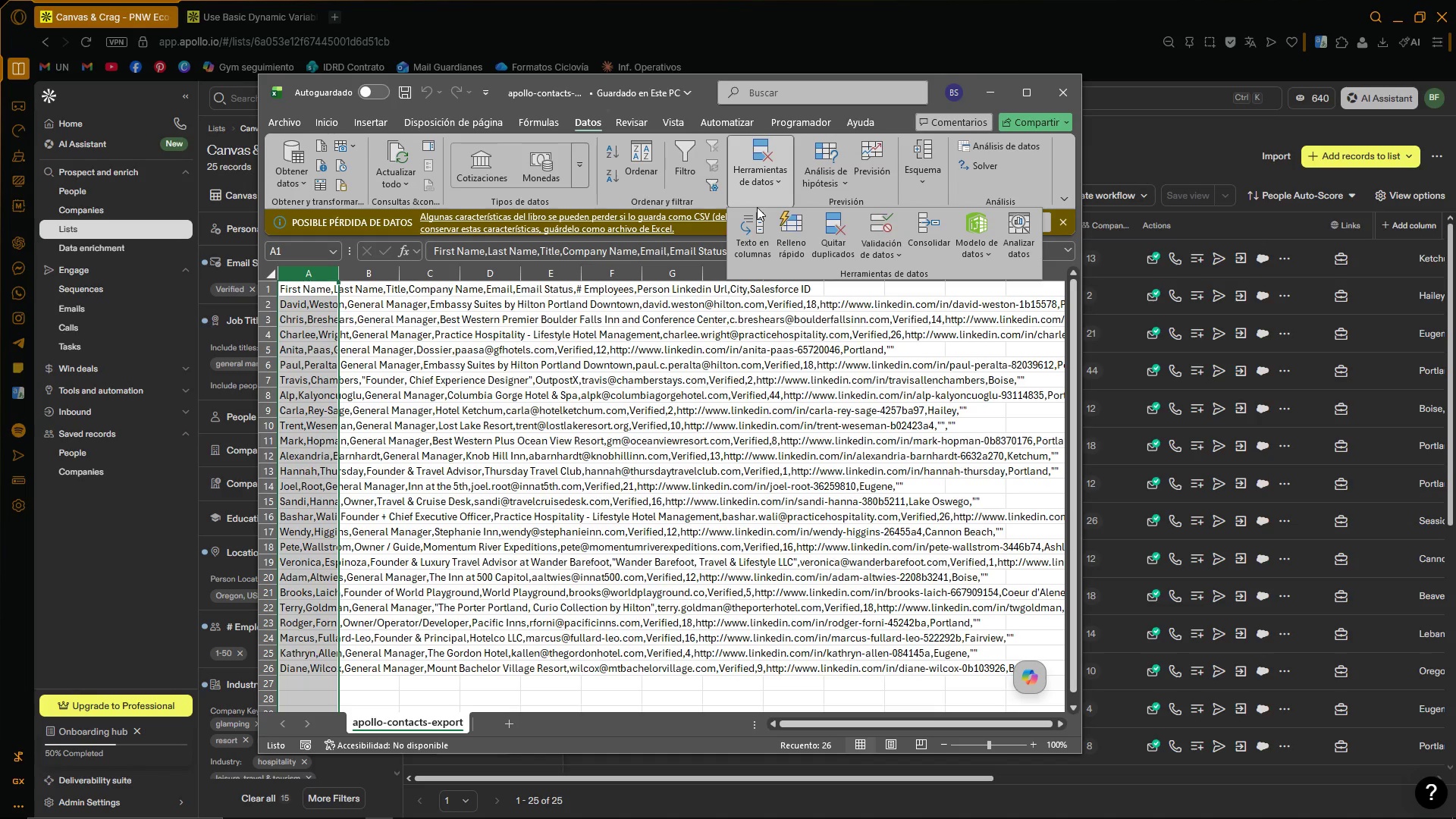 
mouse_move([757, 231])
 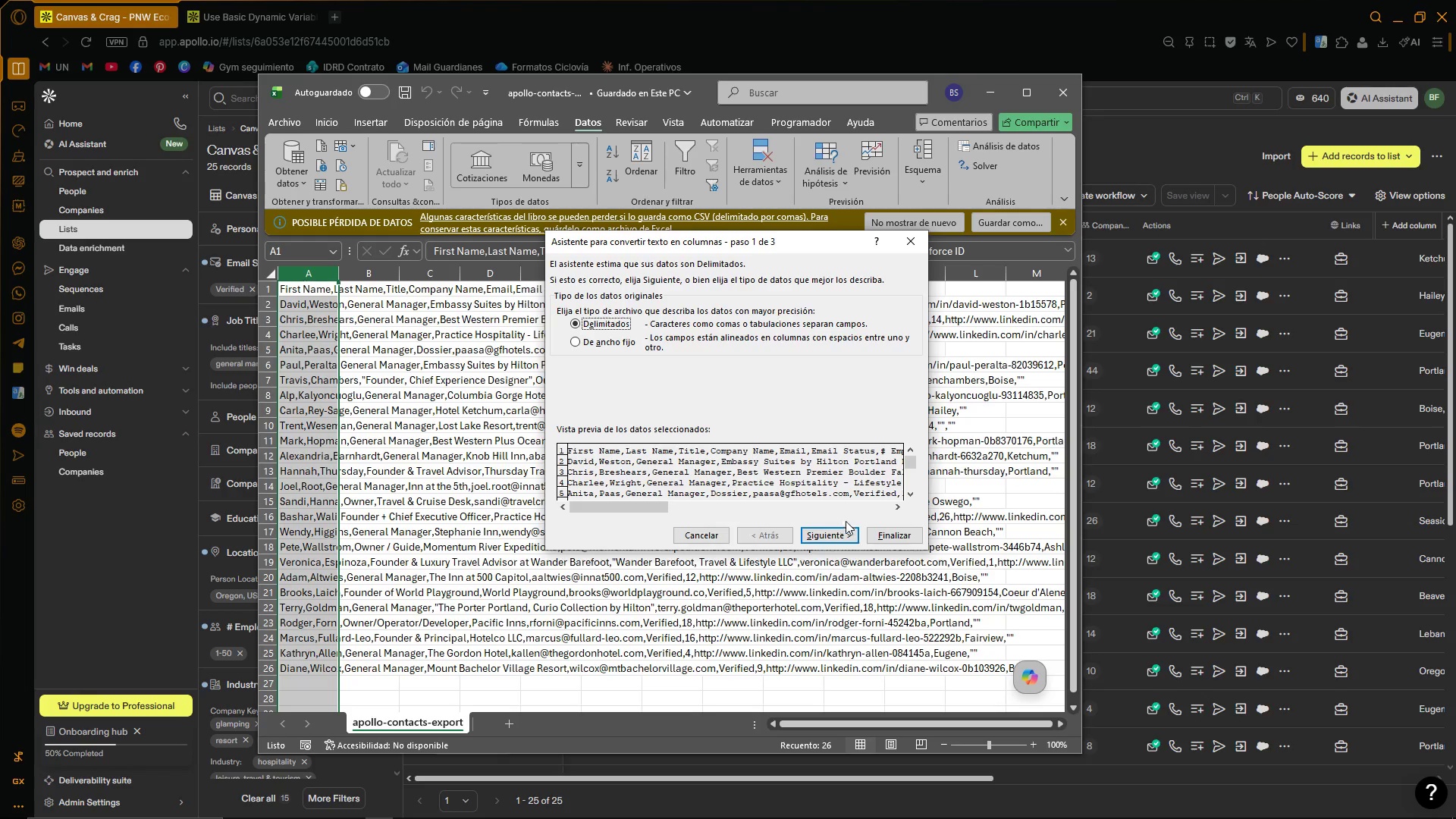 
left_click([843, 537])
 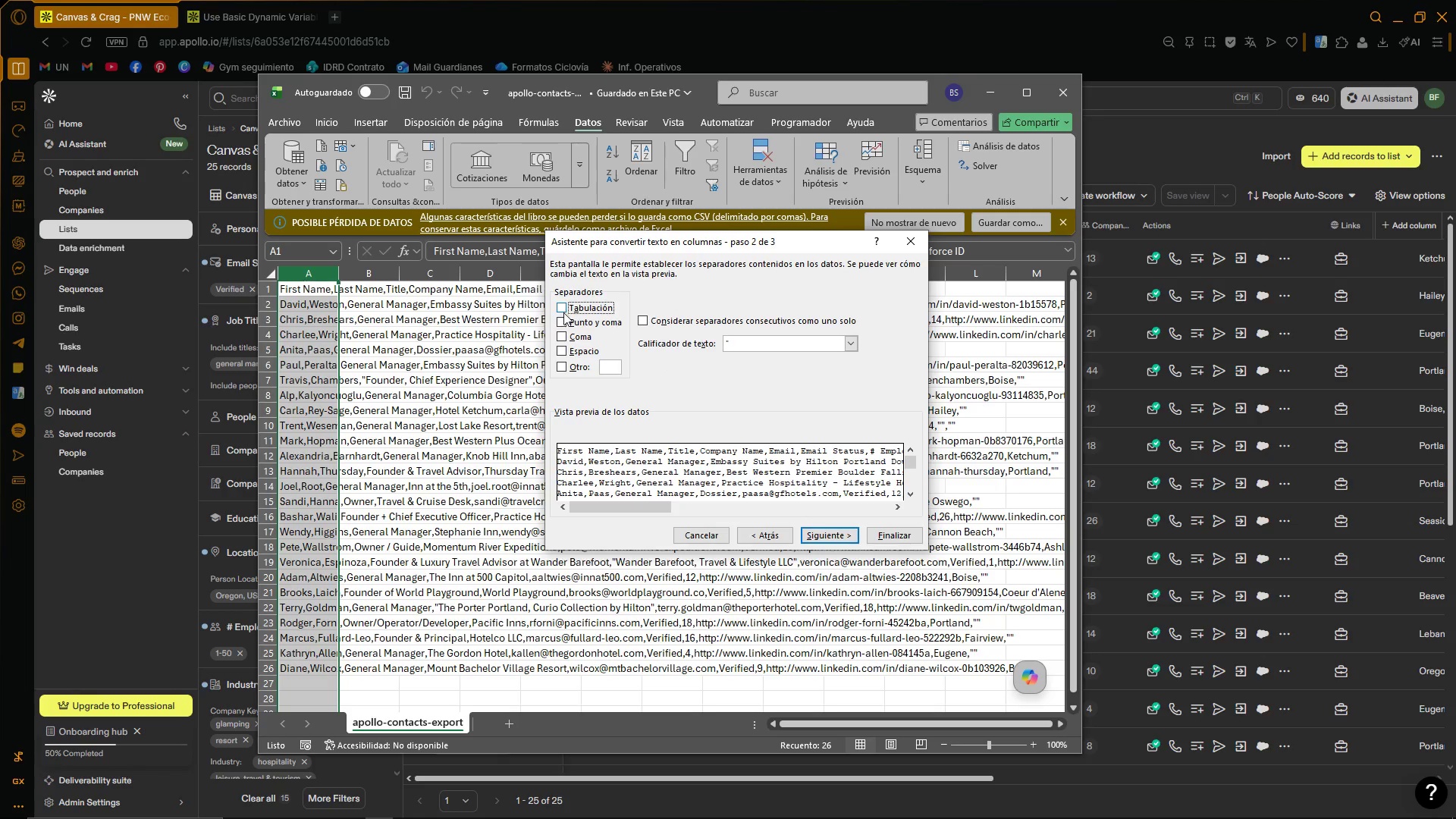 
left_click([560, 341])
 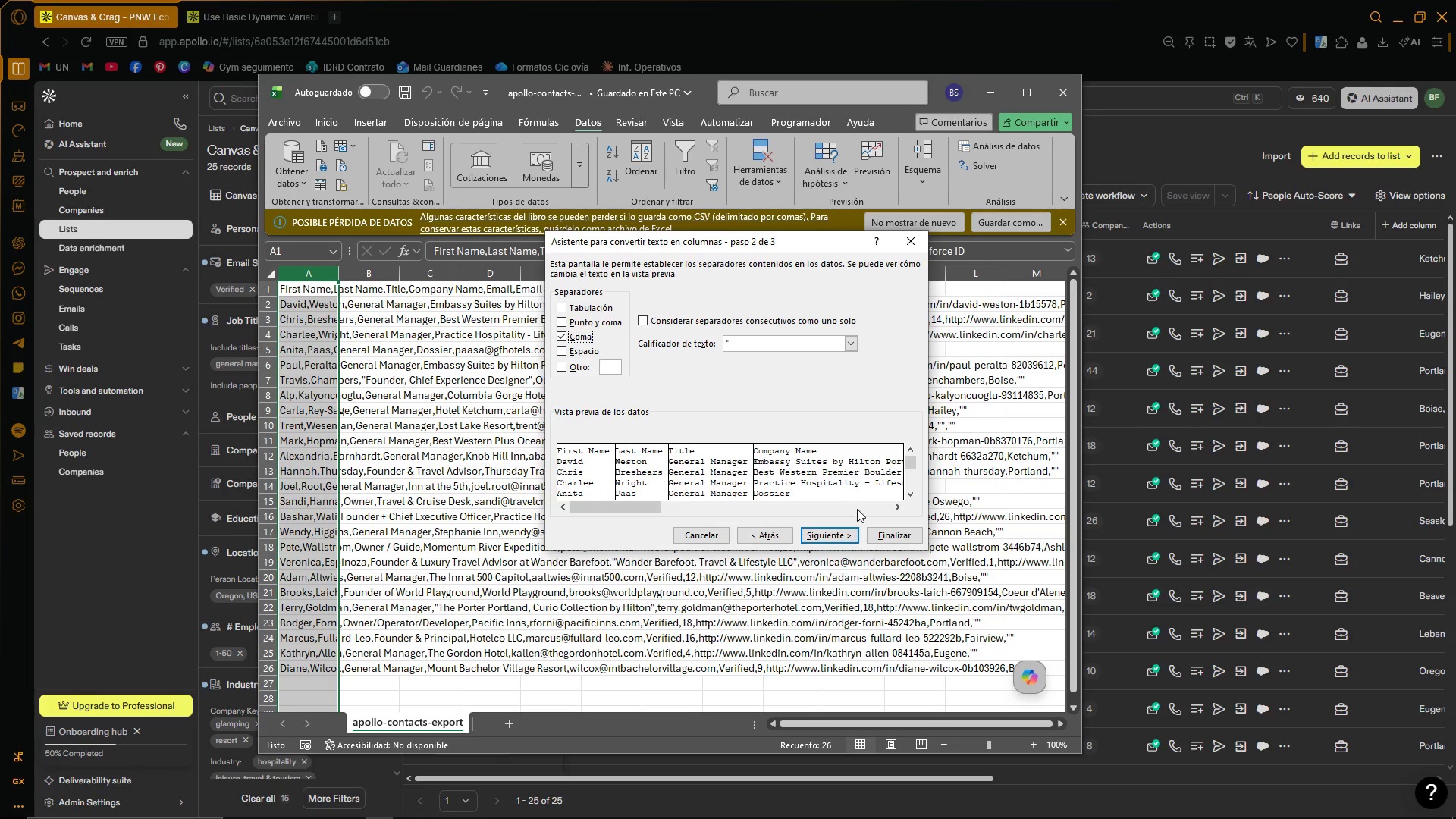 
left_click([839, 533])
 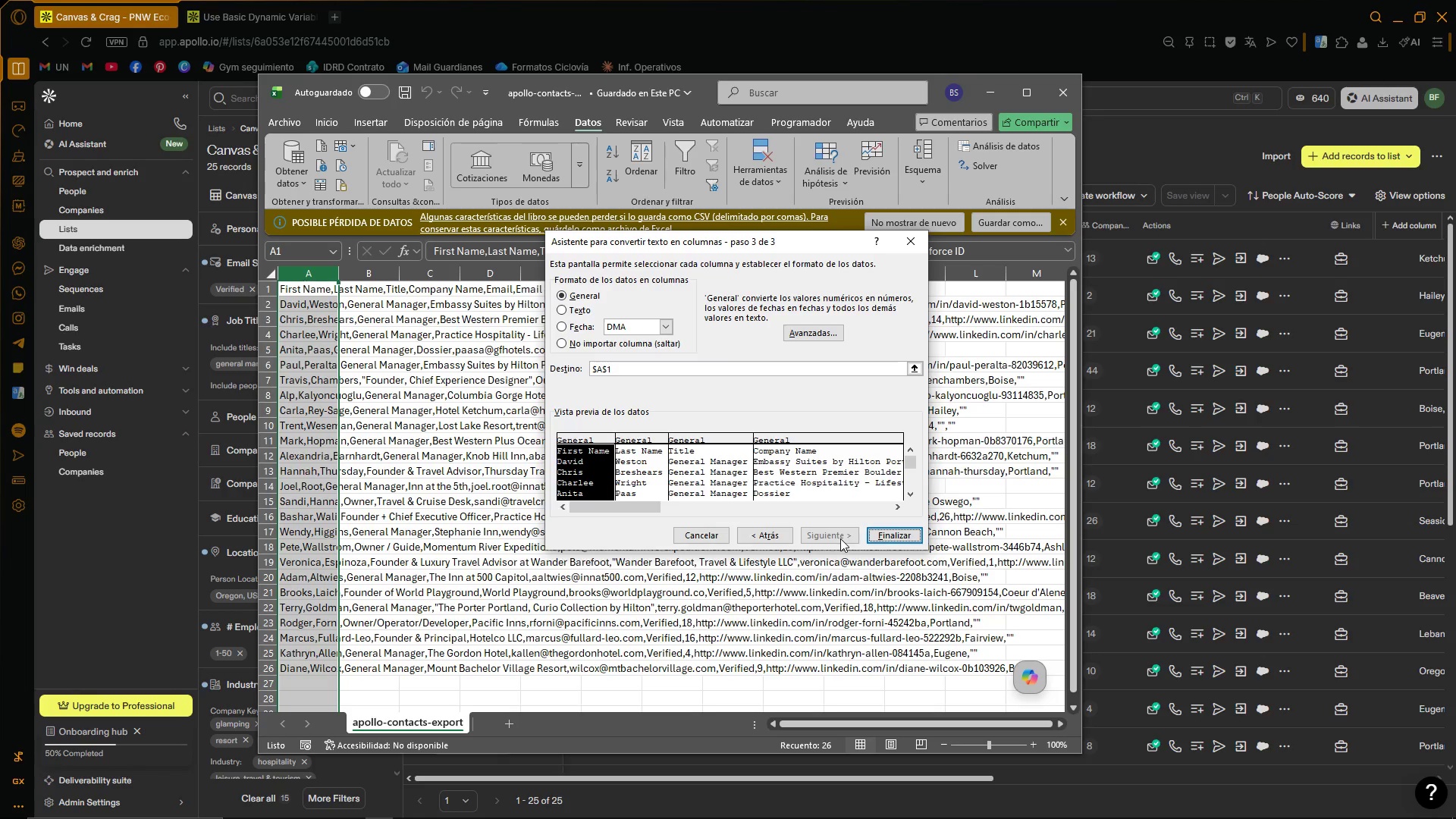 
left_click([881, 533])
 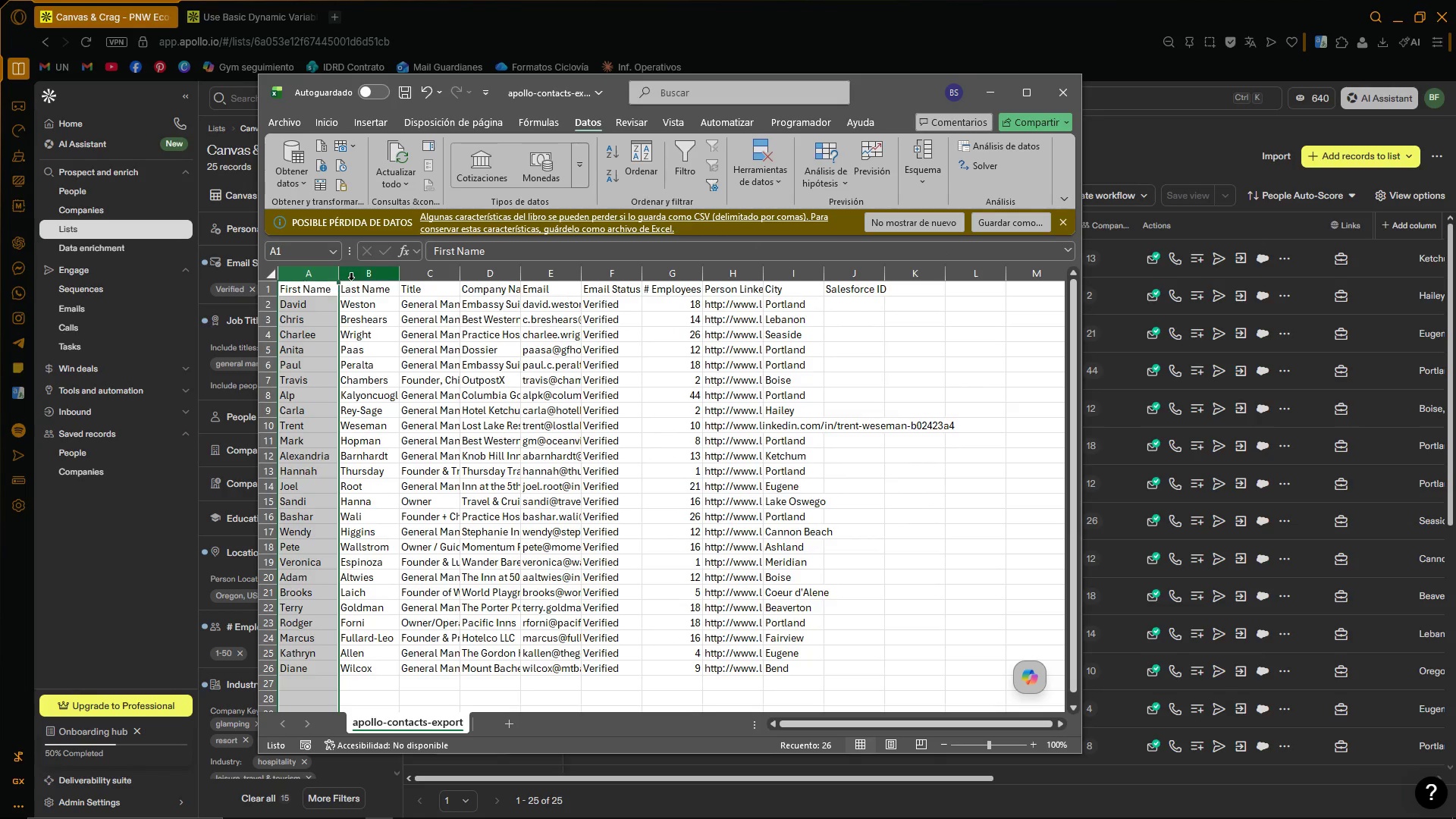 
double_click([340, 276])
 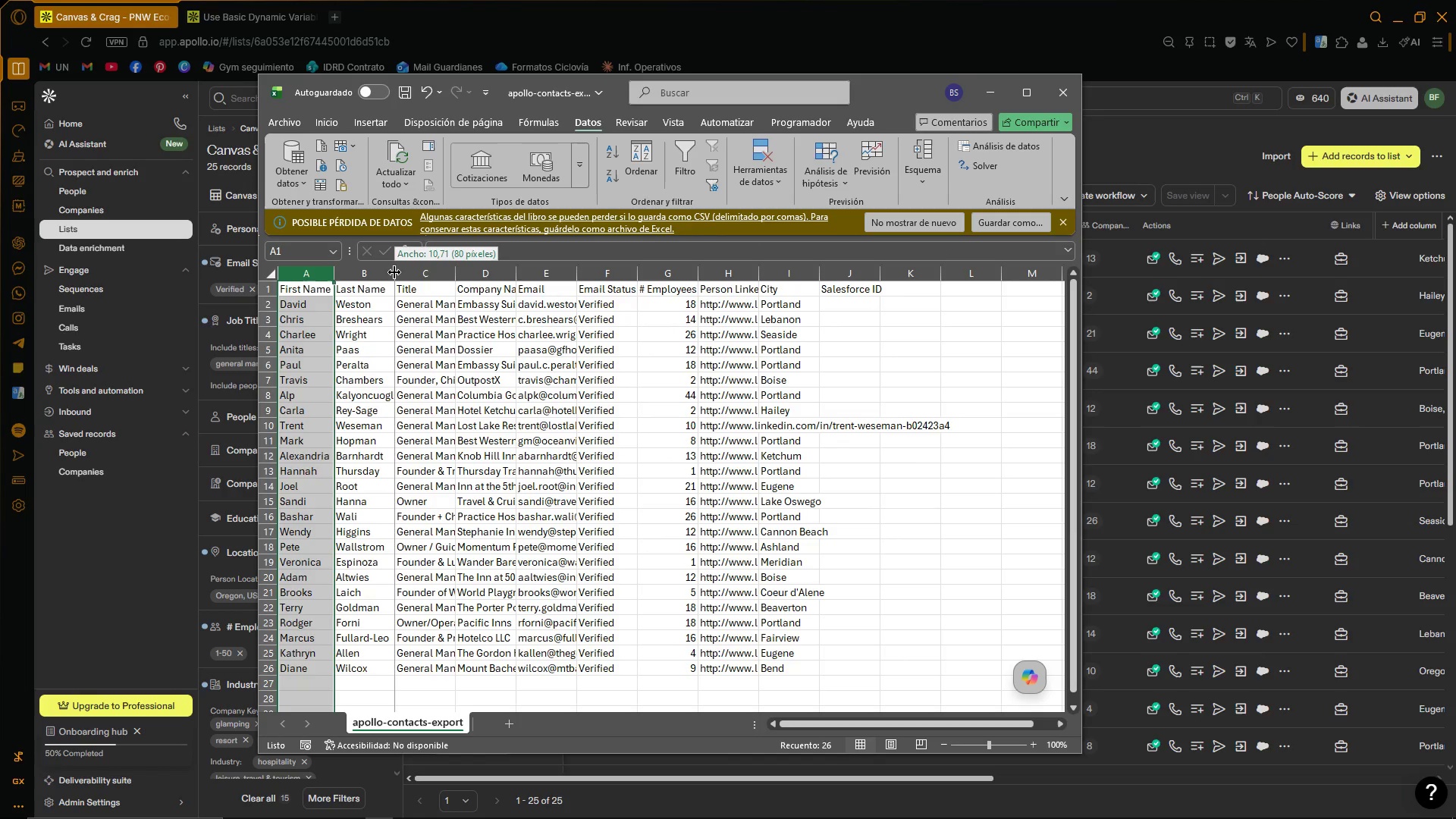 
double_click([394, 272])
 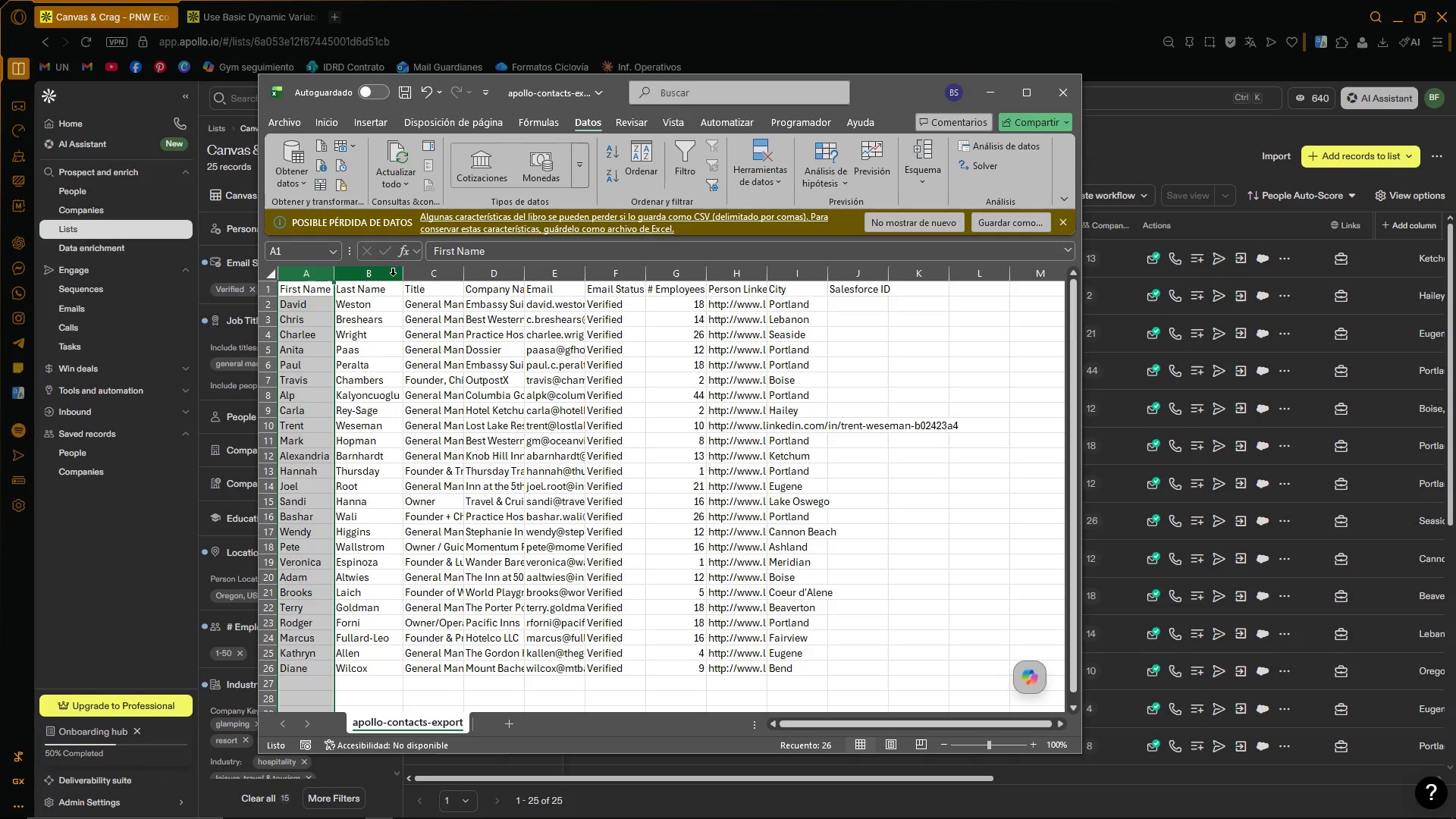 
triple_click([466, 334])
 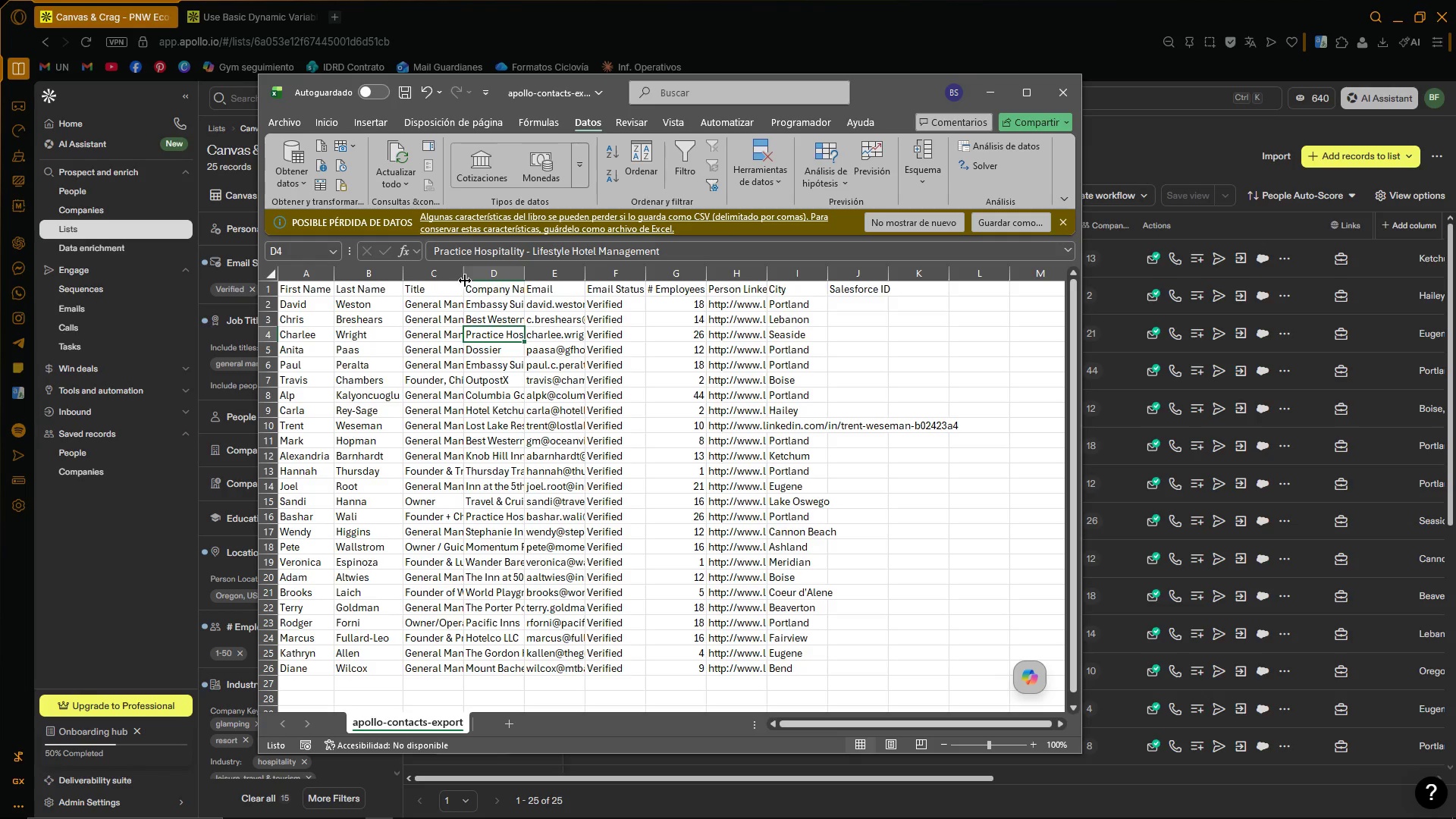 
double_click([463, 275])
 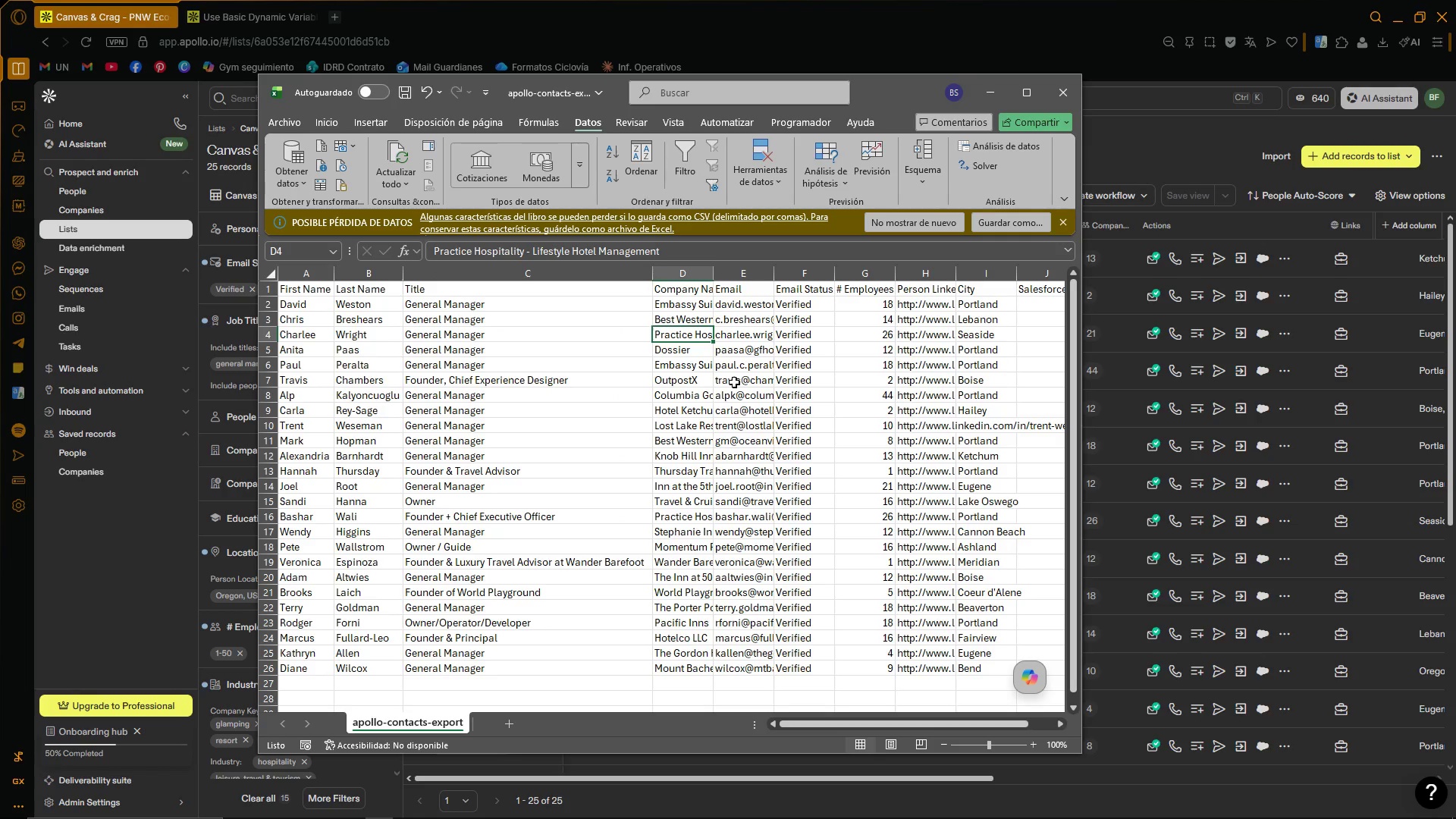 
wait(11.77)
 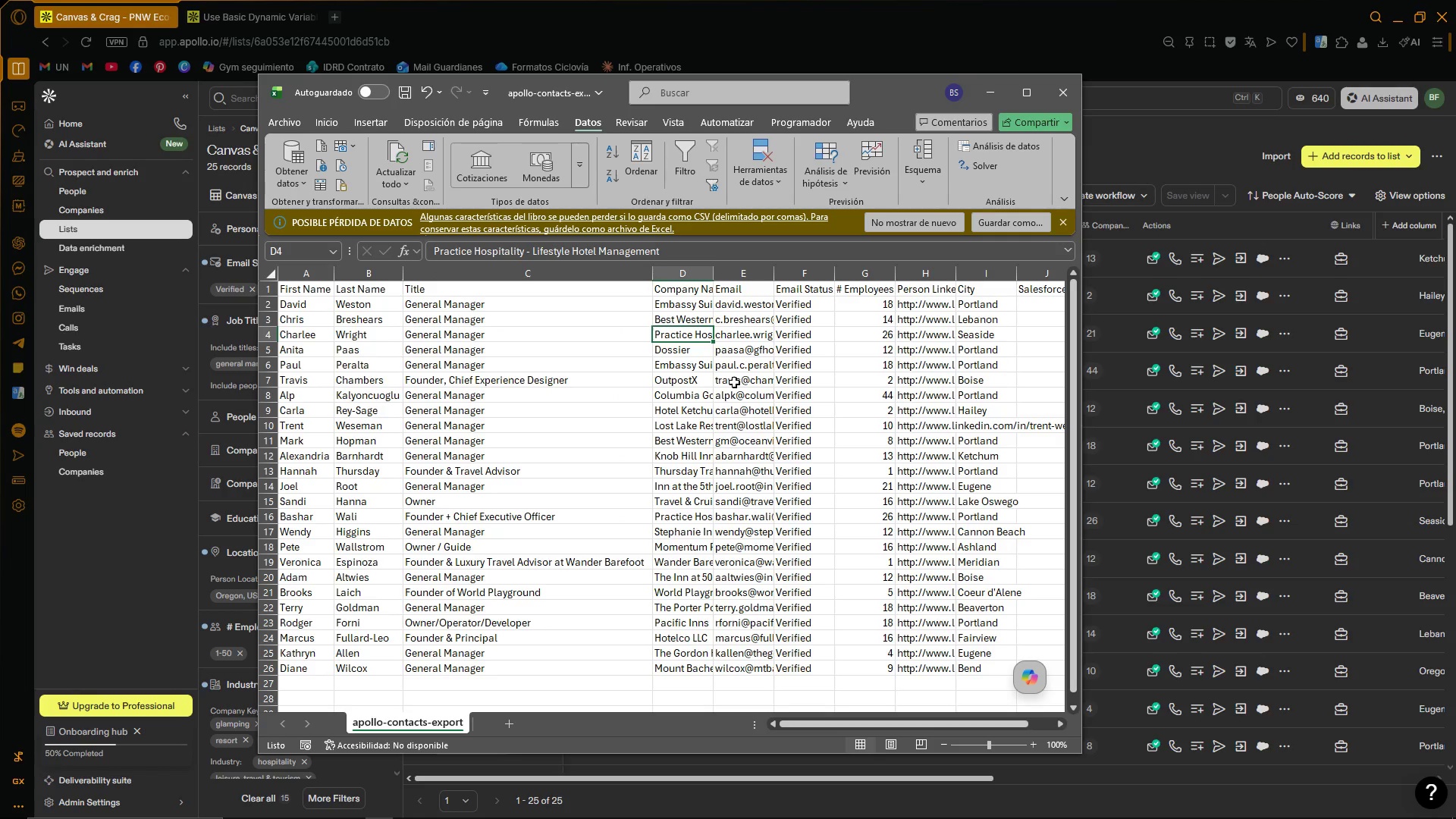 
left_click([557, 669])
 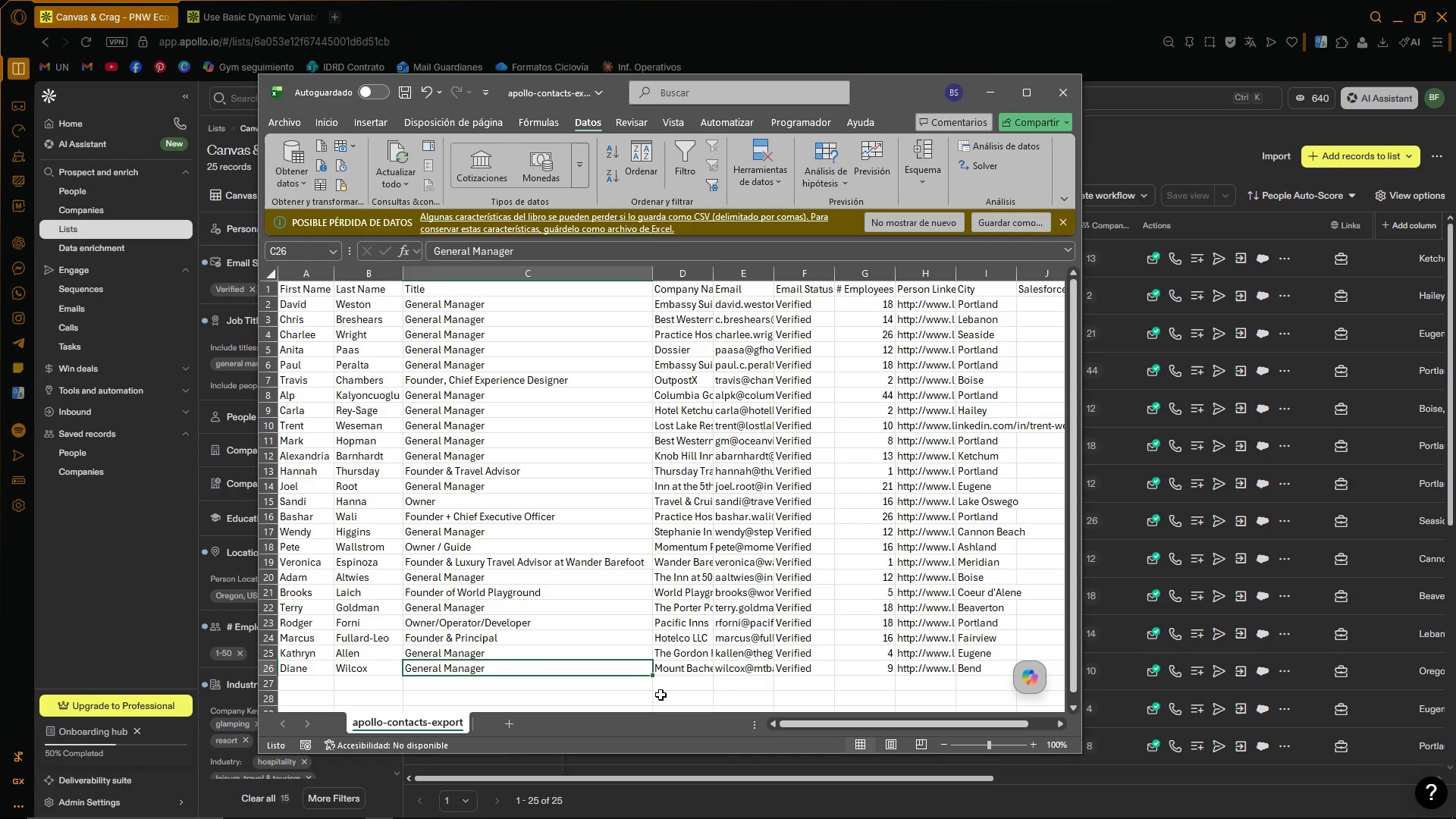 
left_click([718, 701])
 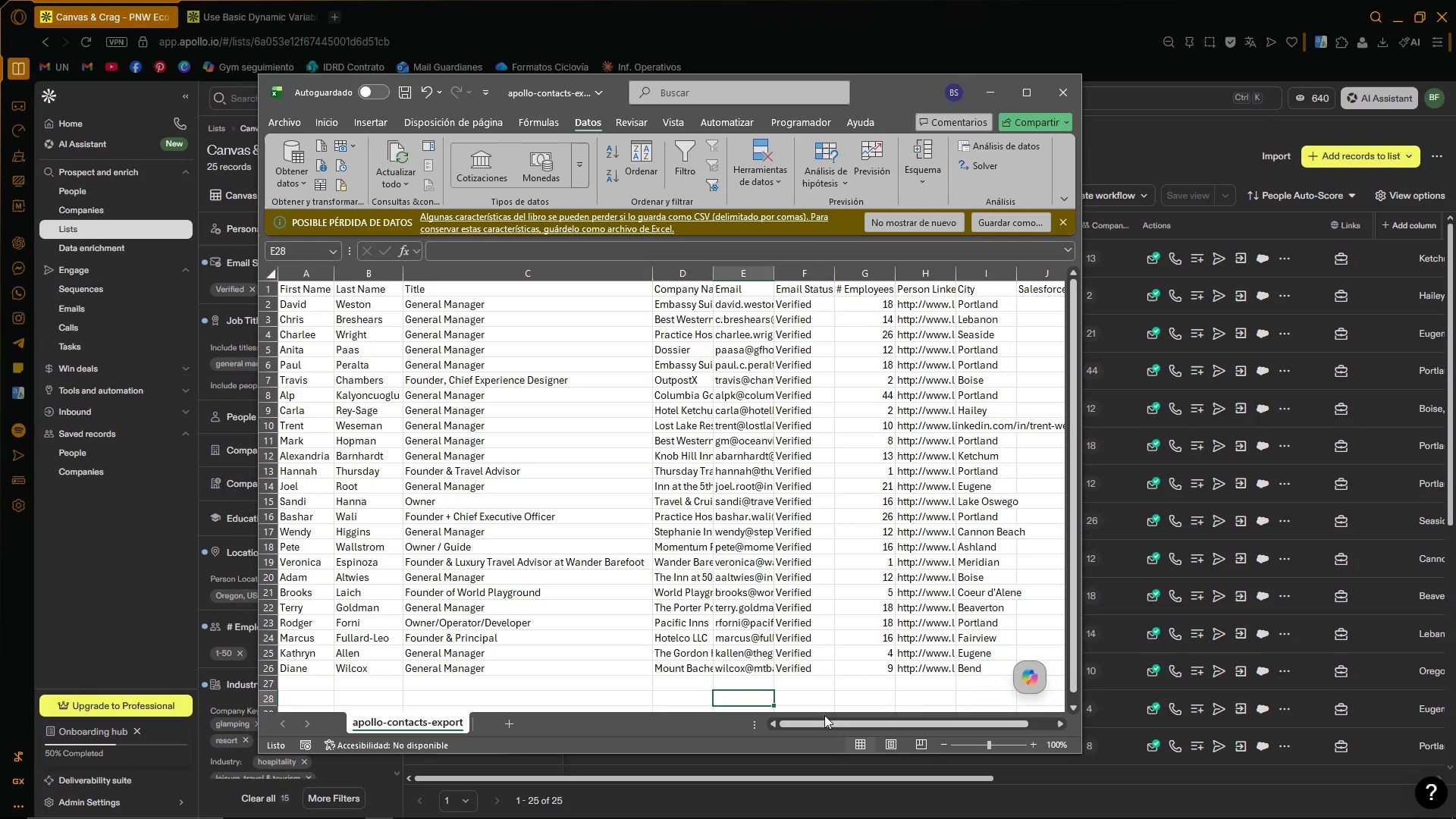 
left_click_drag(start_coordinate=[822, 724], to_coordinate=[893, 725])
 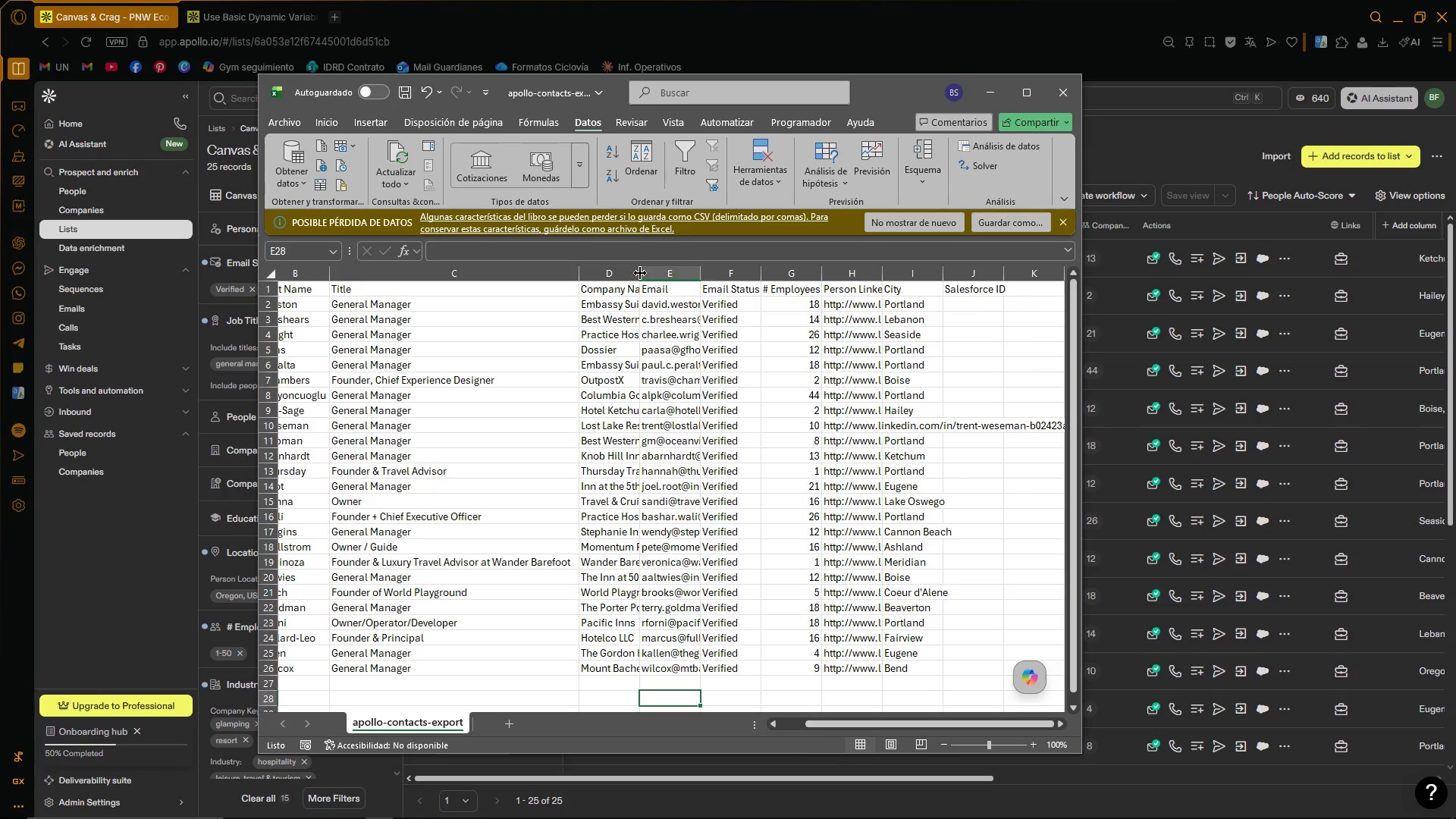 
double_click([639, 273])
 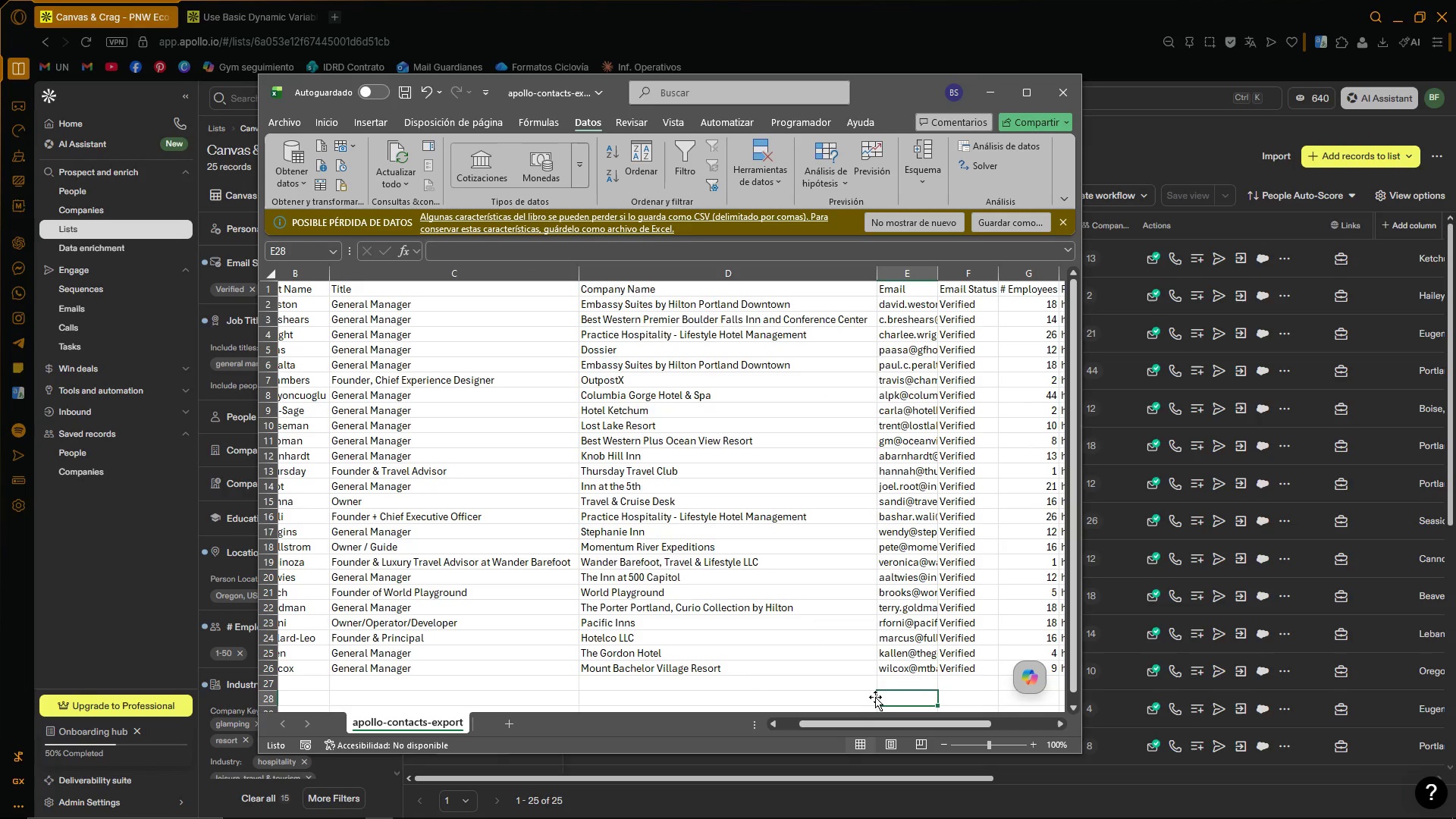 
left_click_drag(start_coordinate=[864, 720], to_coordinate=[950, 735])
 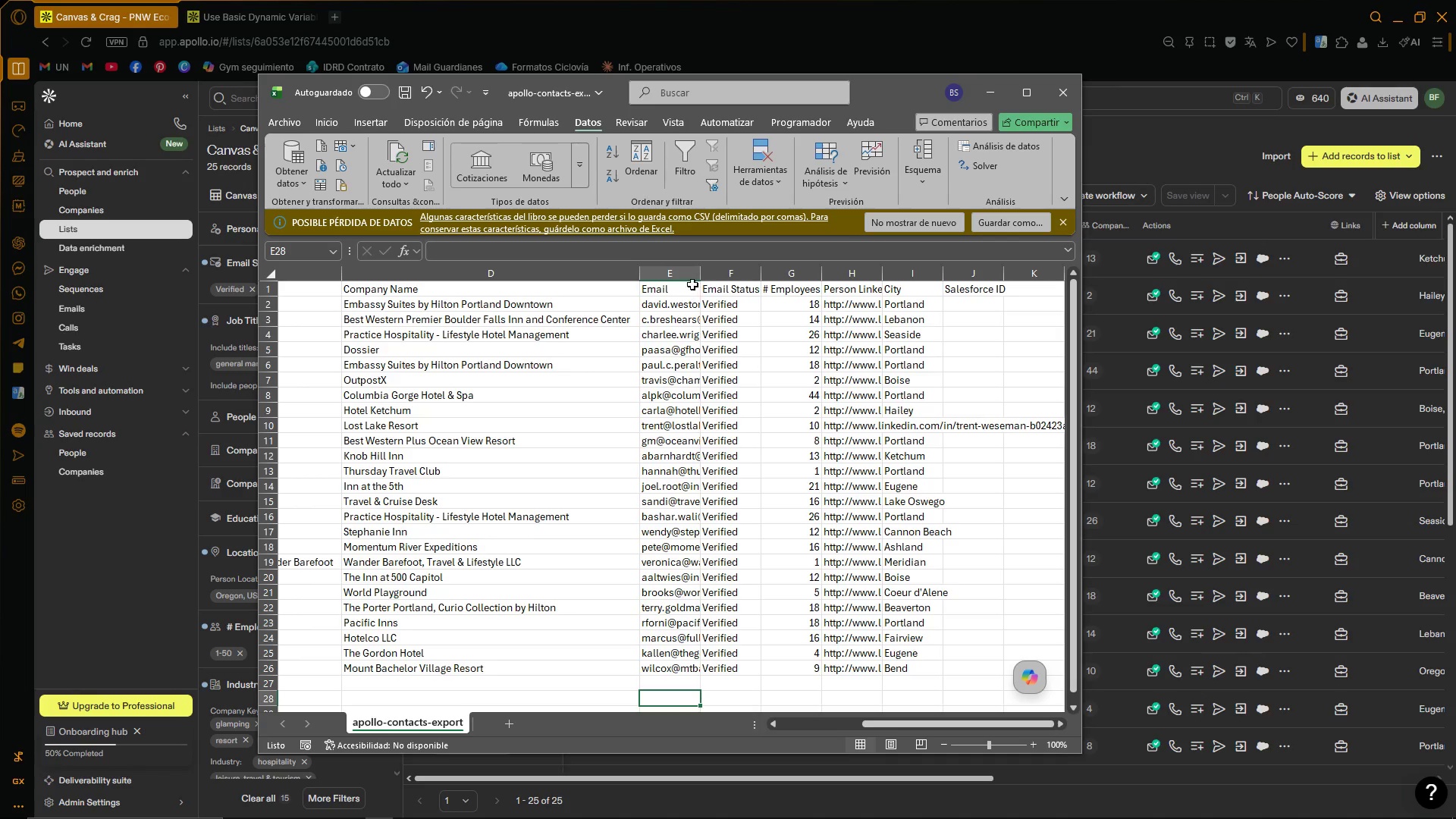 
double_click([701, 274])
 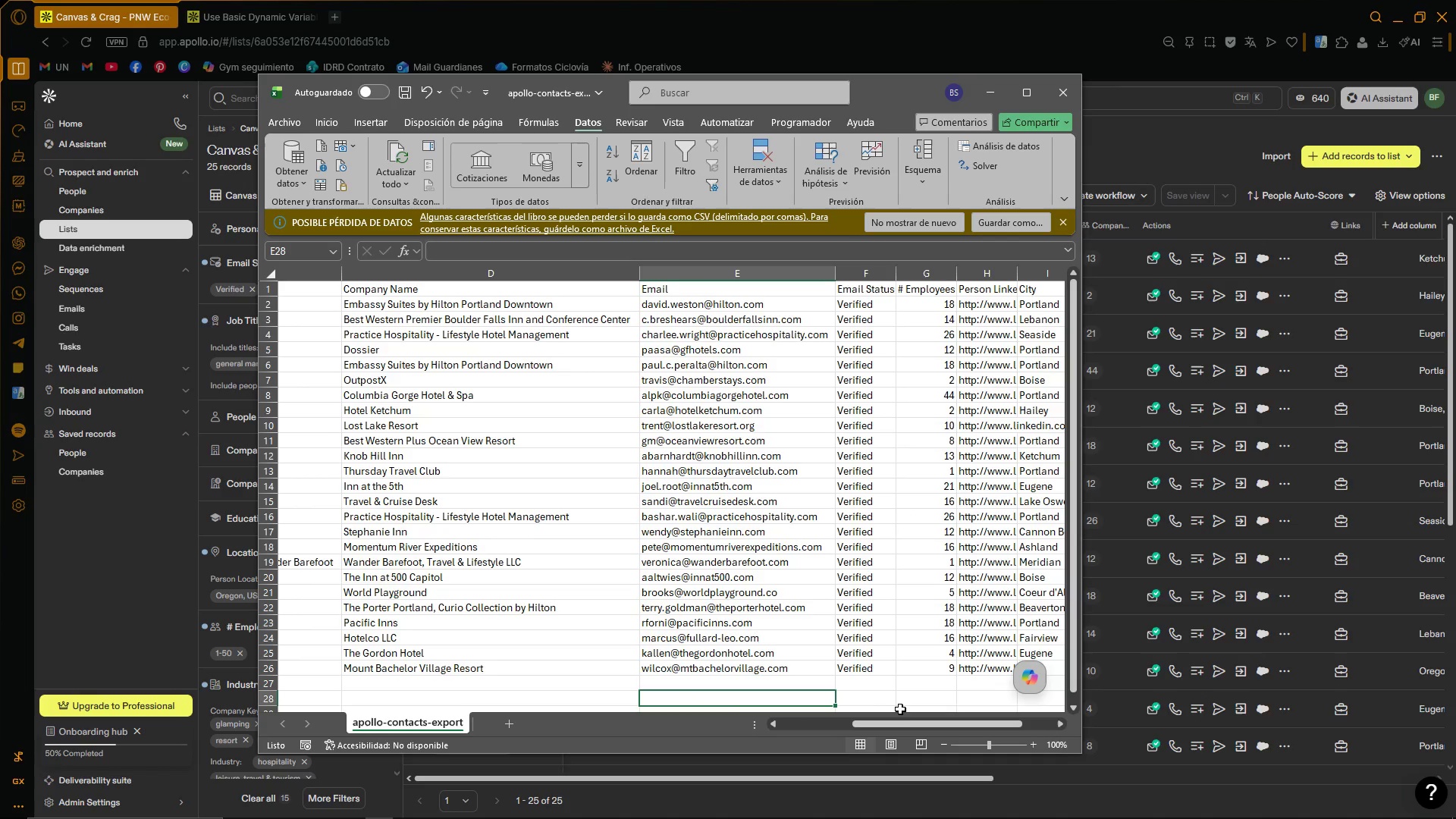 
left_click_drag(start_coordinate=[906, 721], to_coordinate=[962, 724])
 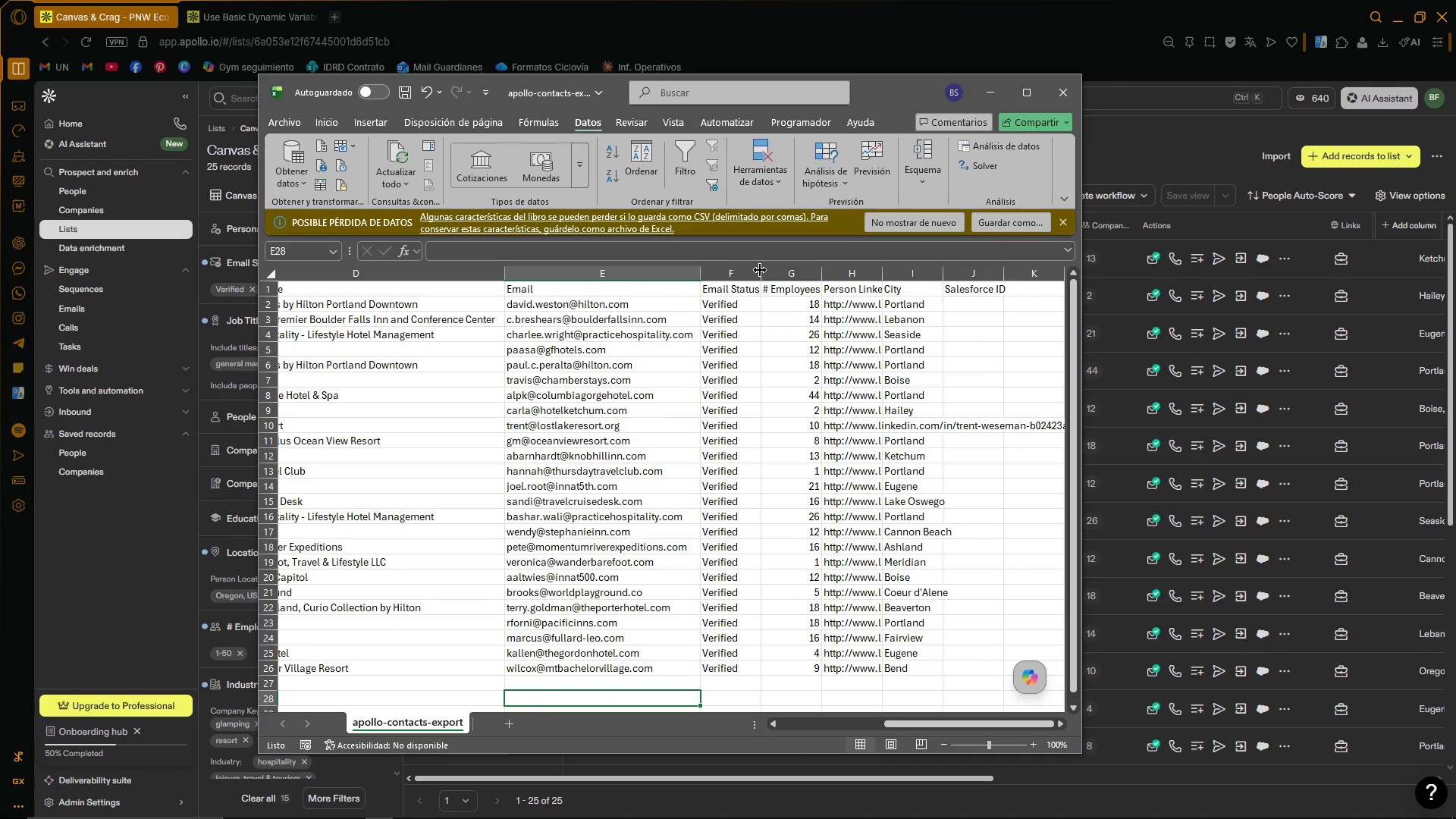 
double_click([760, 270])
 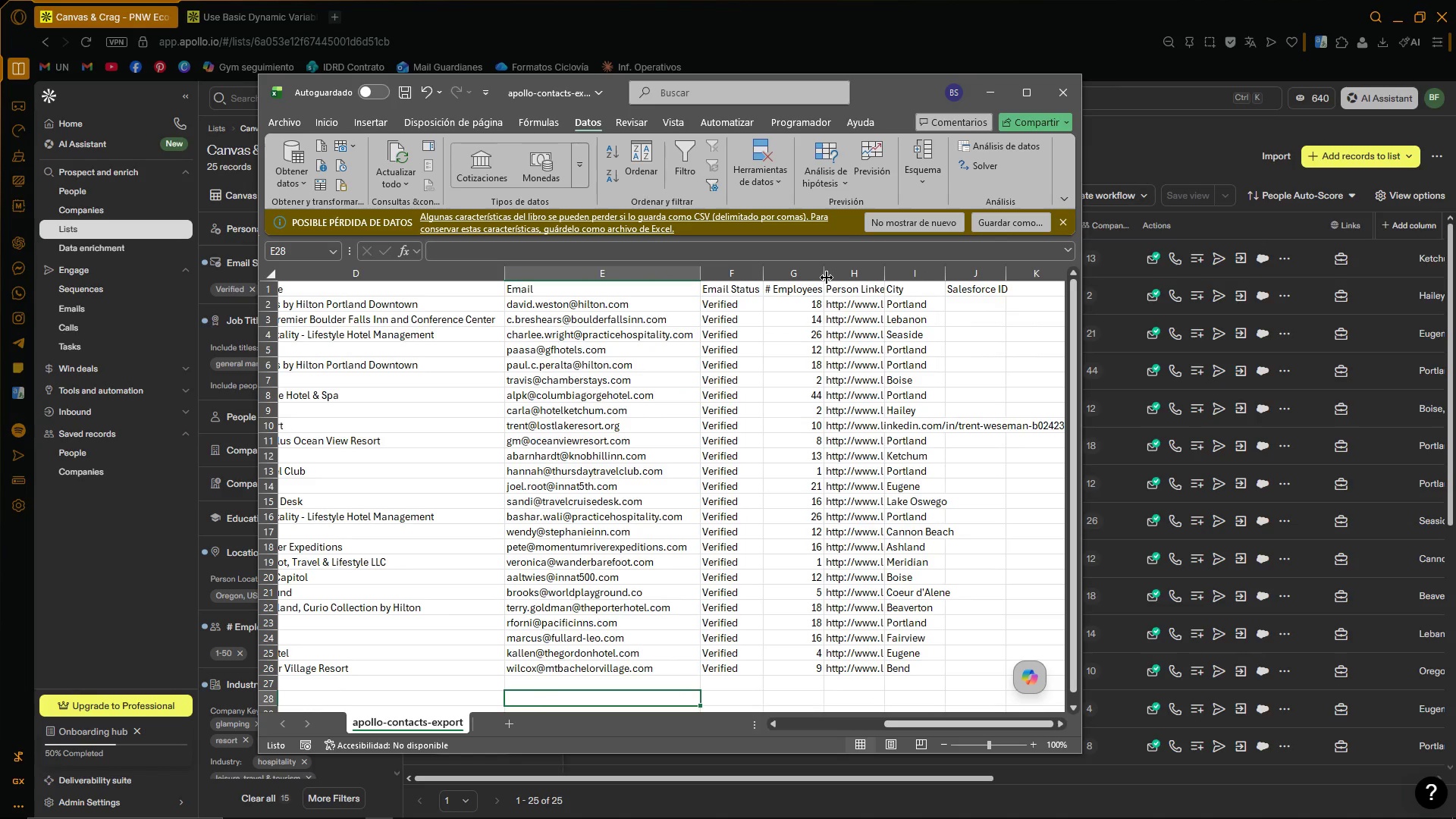 
double_click([825, 277])
 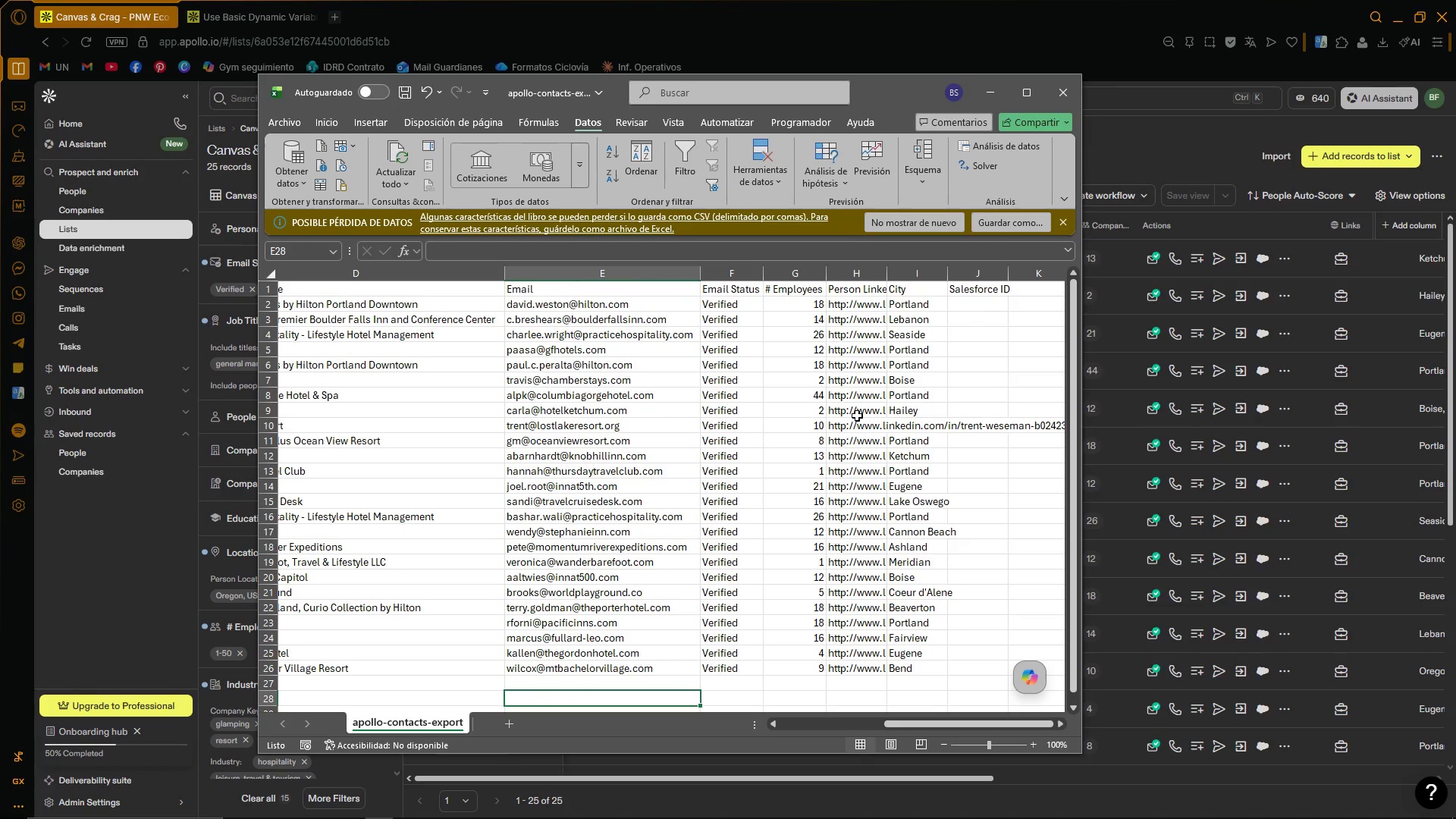 
left_click([804, 548])
 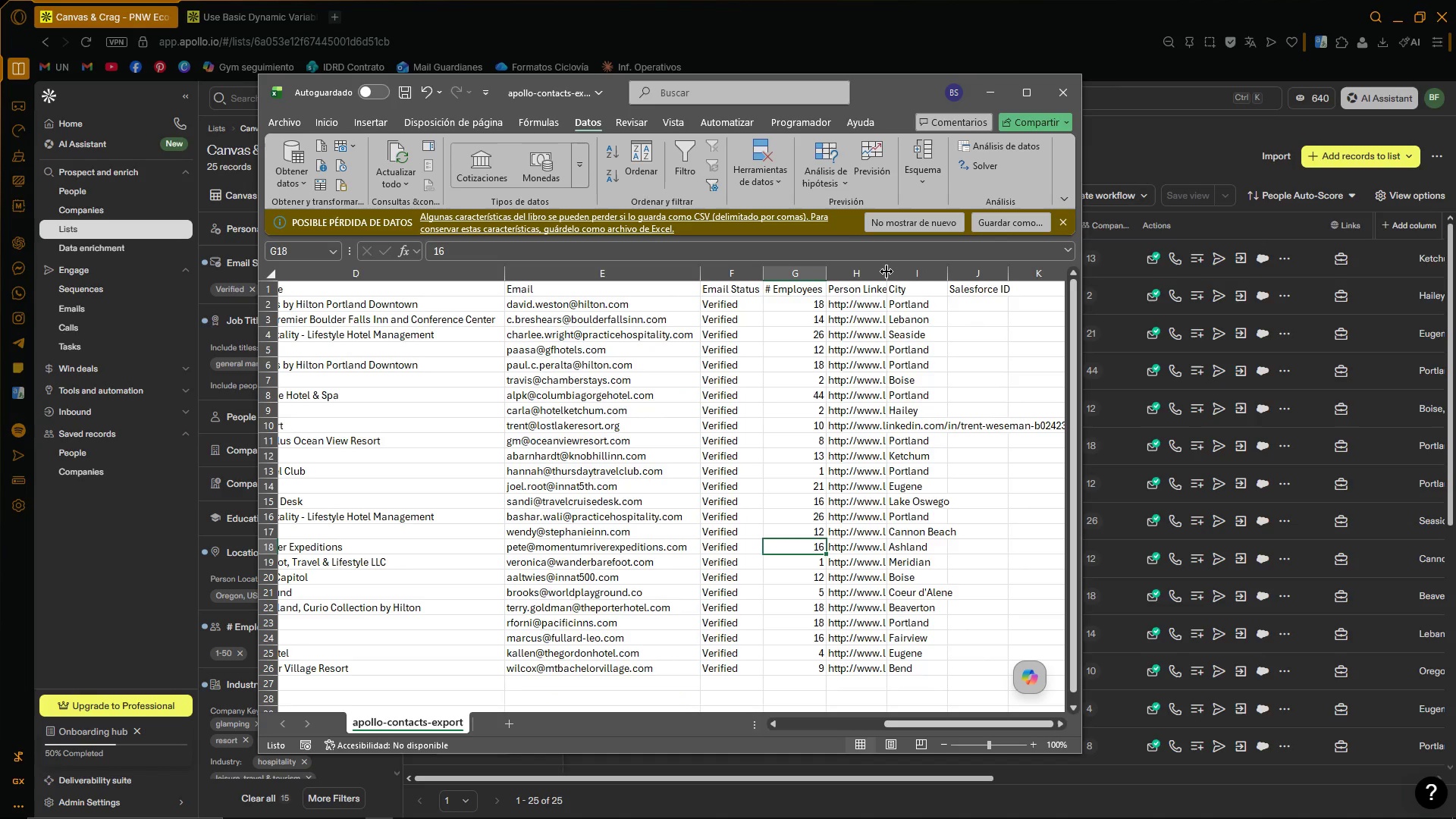 
double_click([886, 271])
 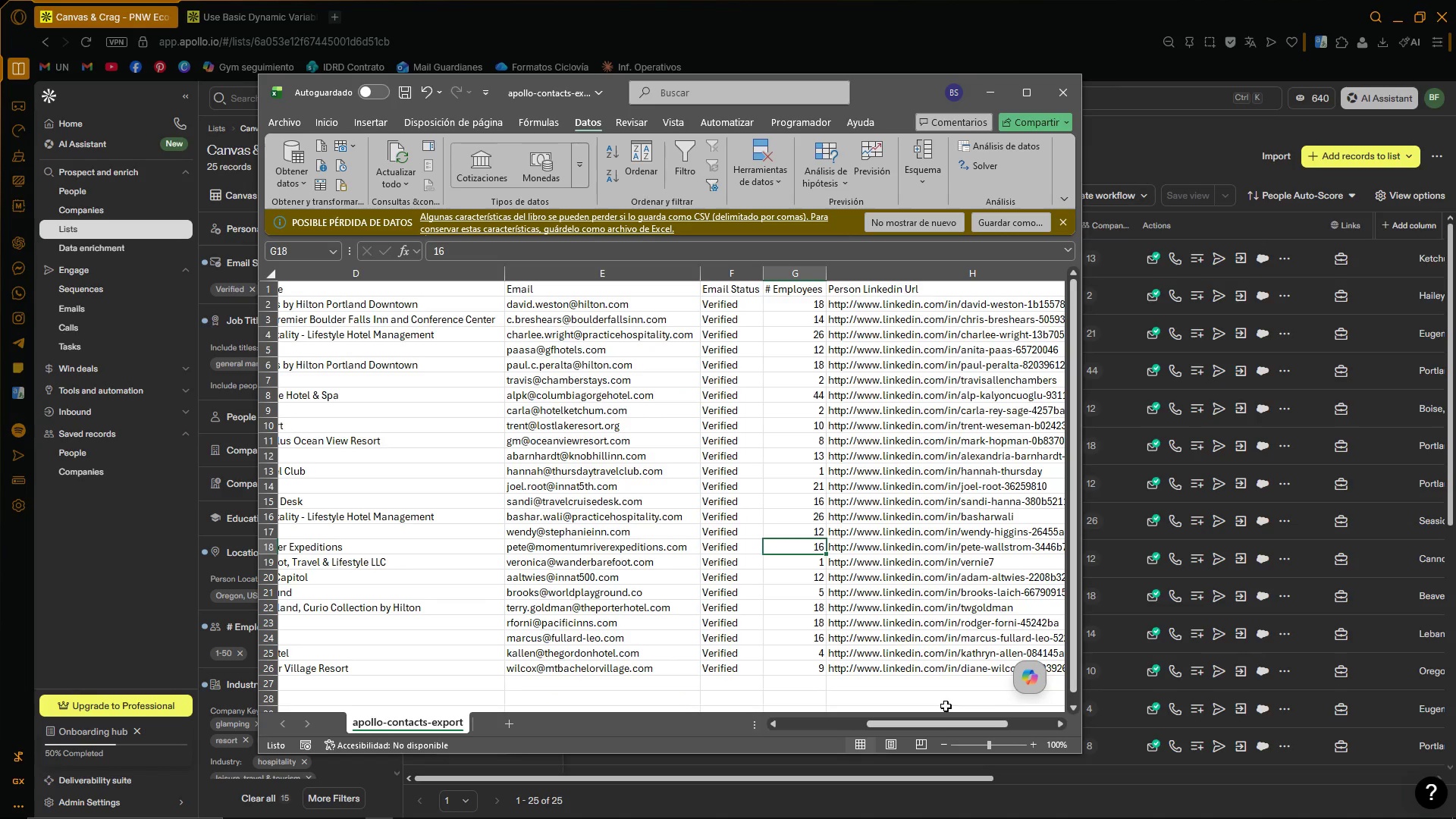 
left_click_drag(start_coordinate=[937, 725], to_coordinate=[1012, 727])
 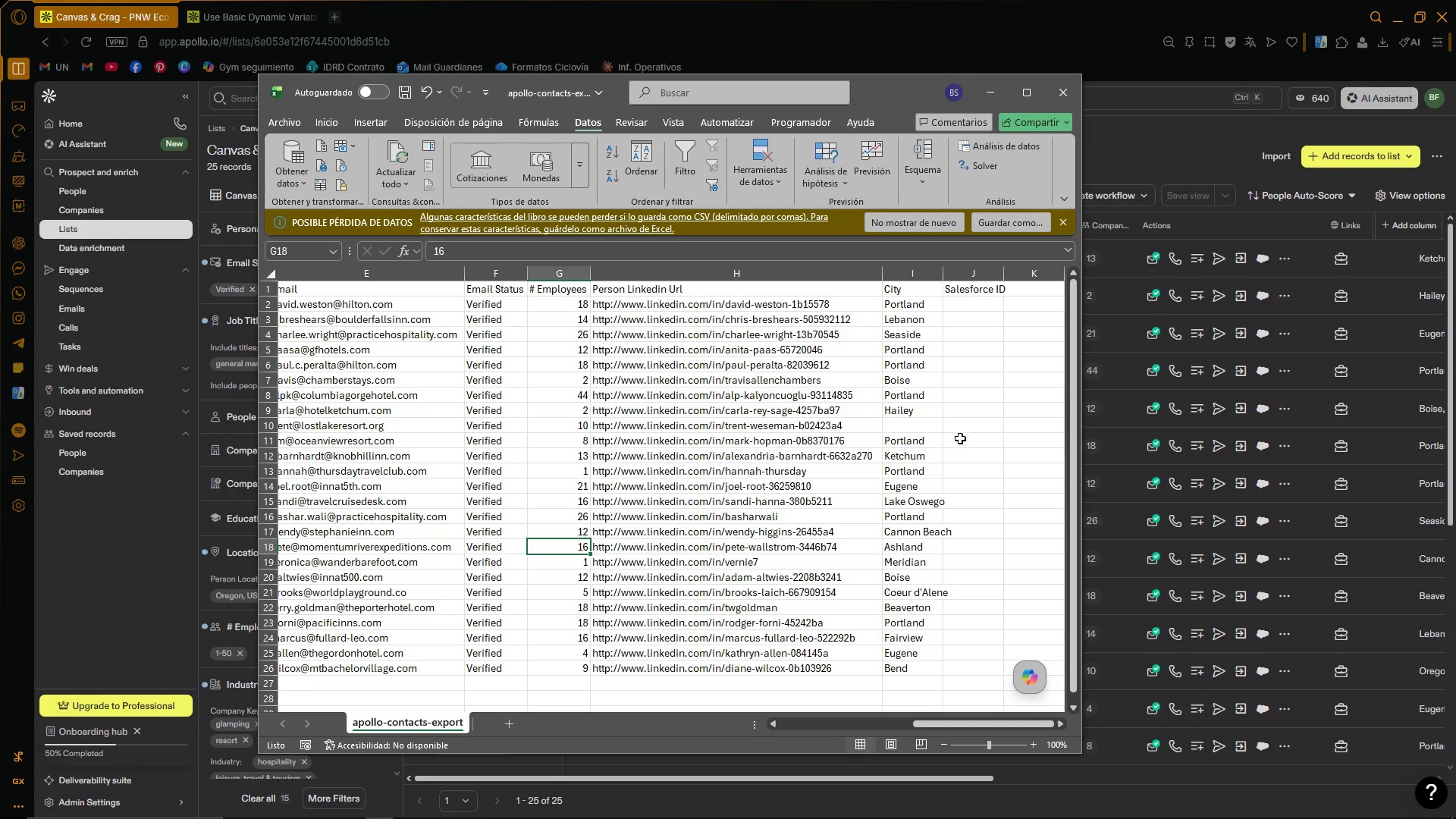 
left_click([965, 410])
 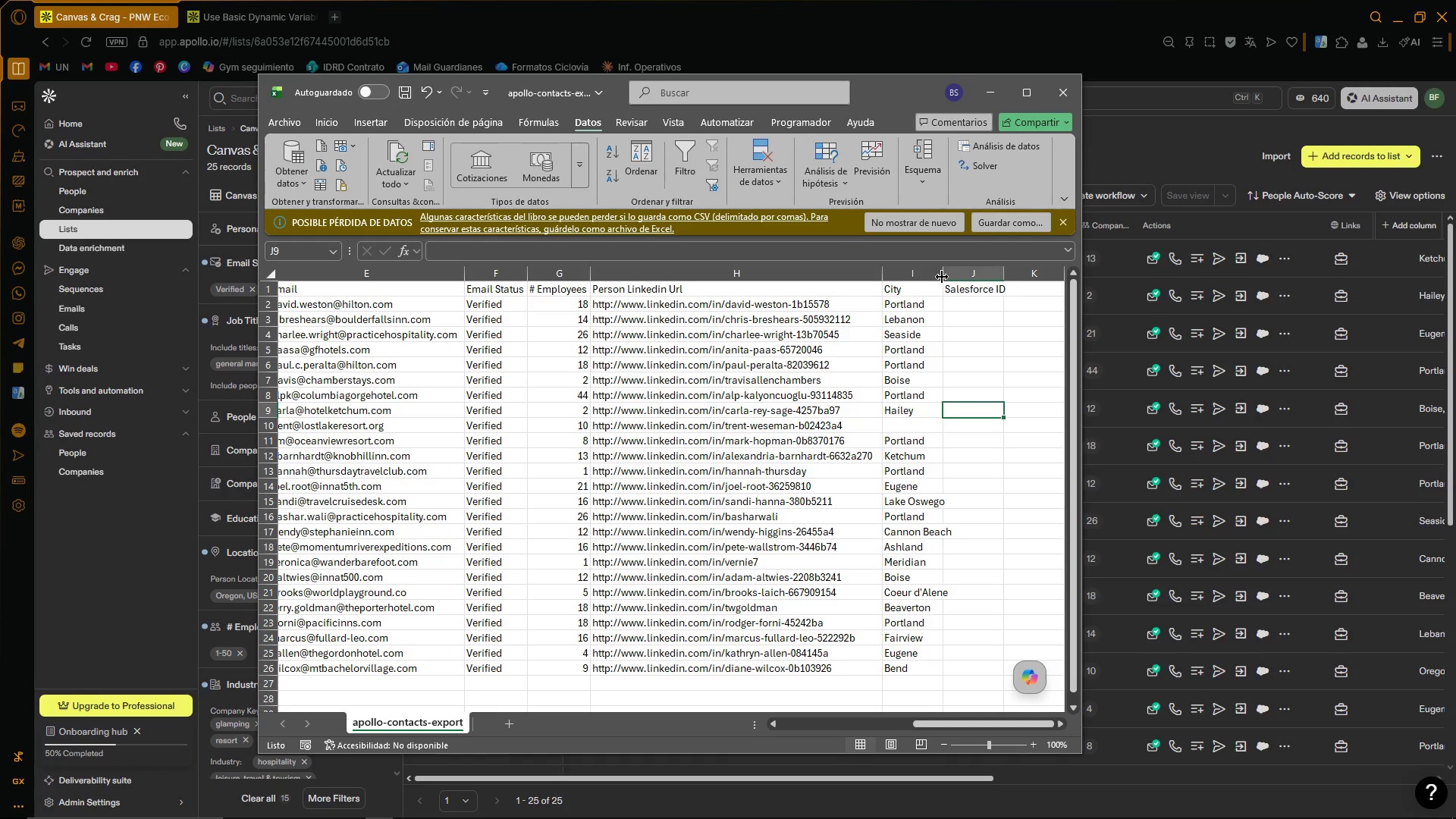 
double_click([943, 276])
 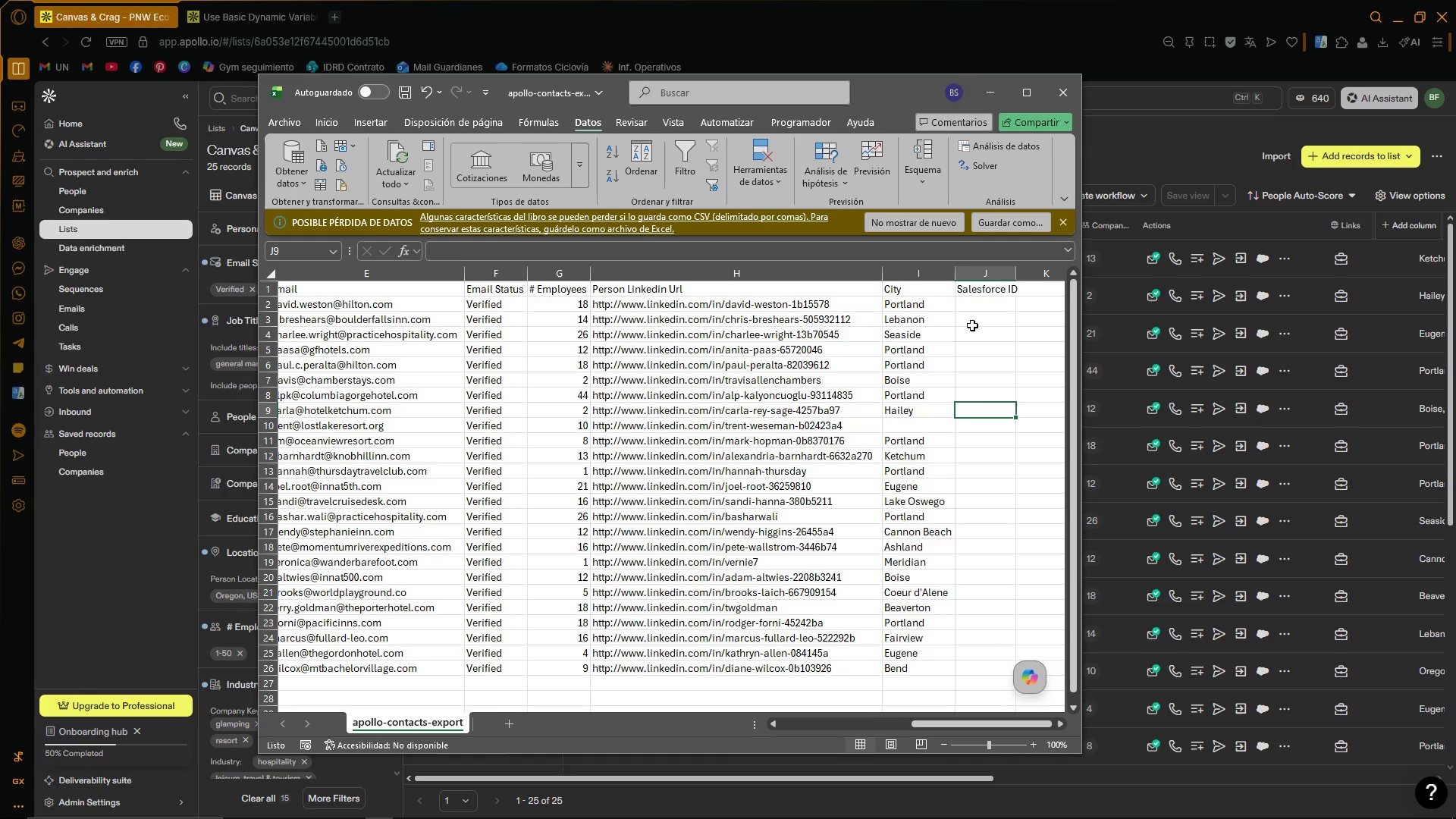 
left_click([1006, 375])
 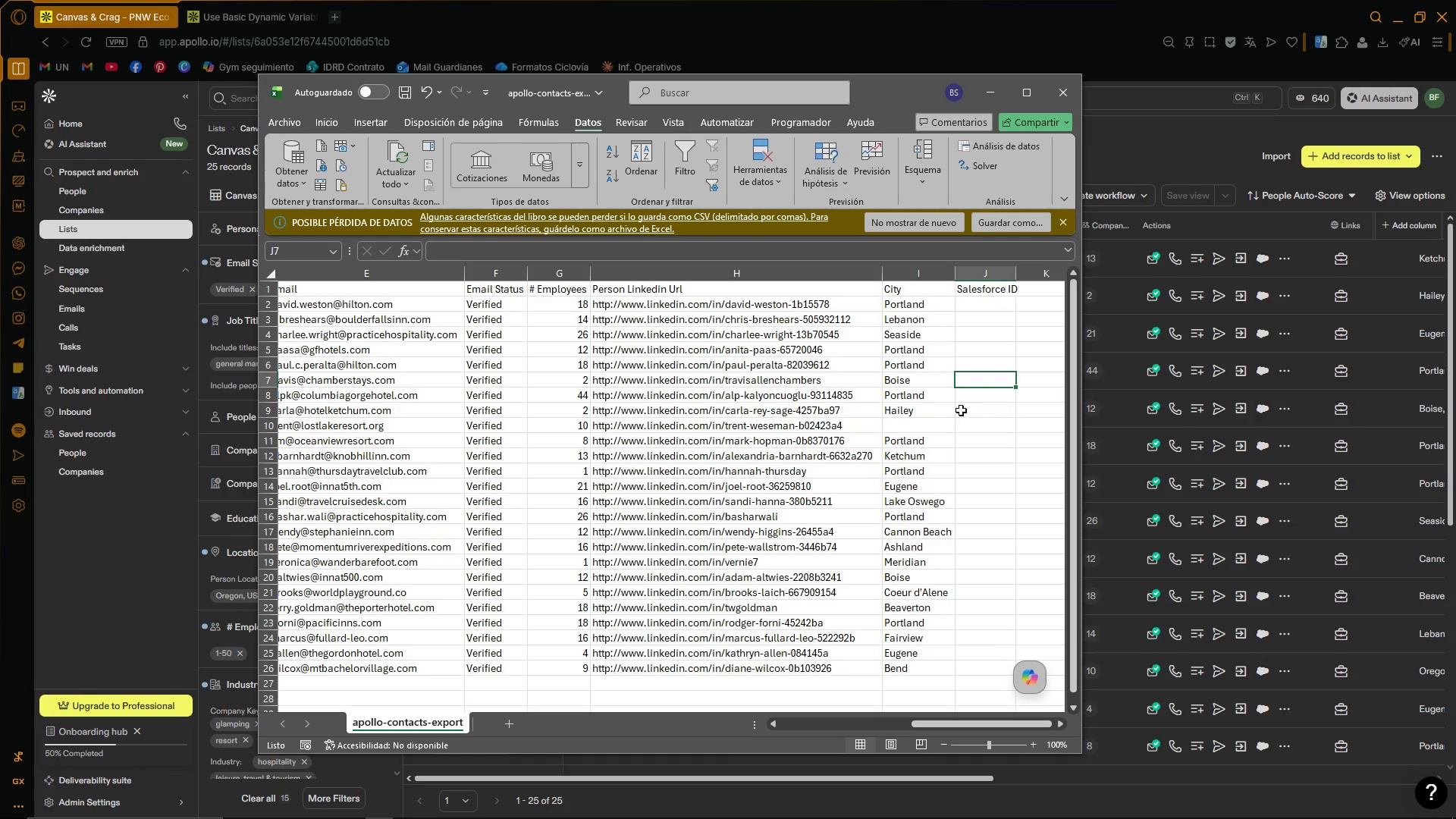 
left_click([915, 428])
 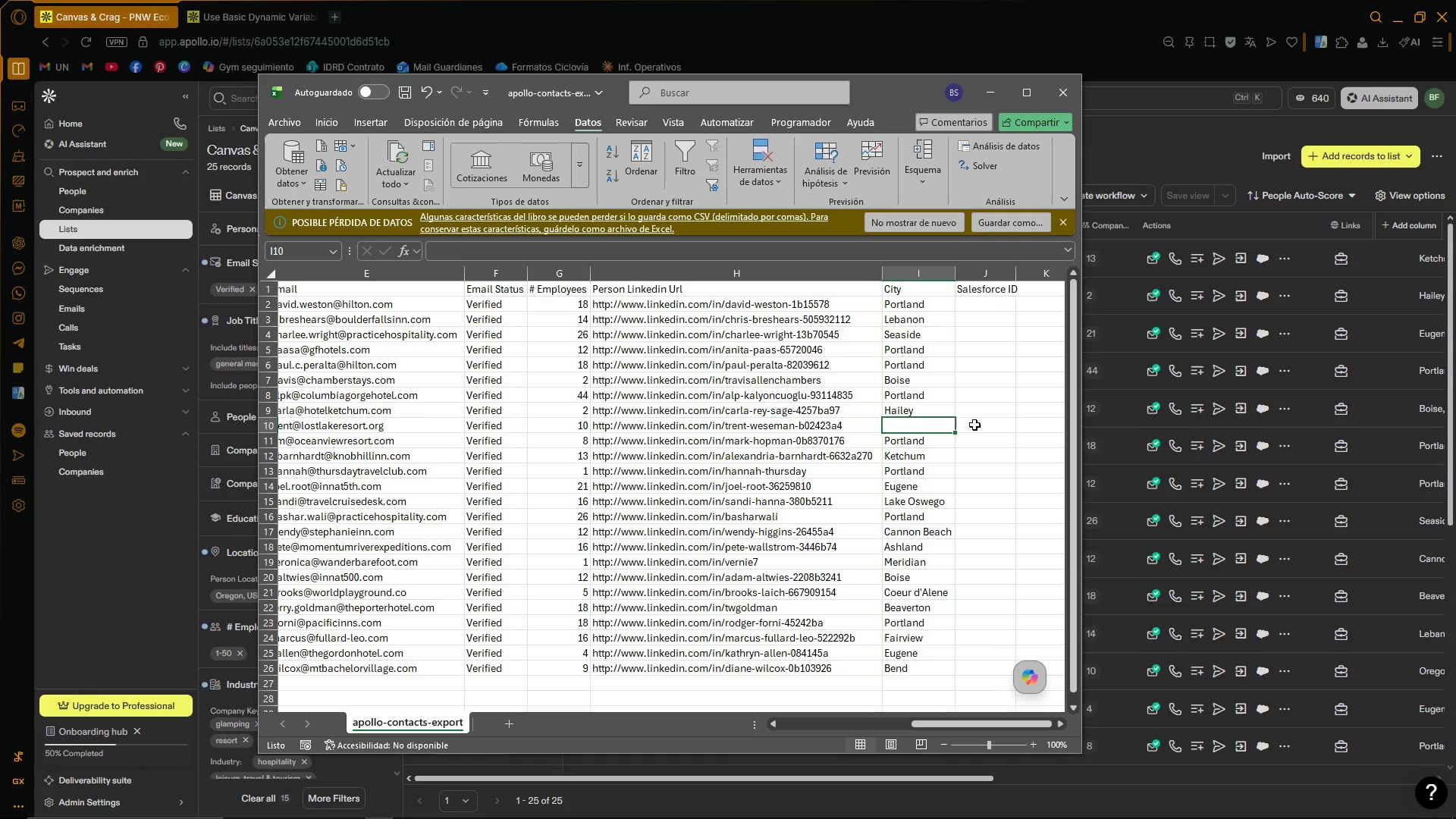 
left_click_drag(start_coordinate=[933, 309], to_coordinate=[942, 669])
 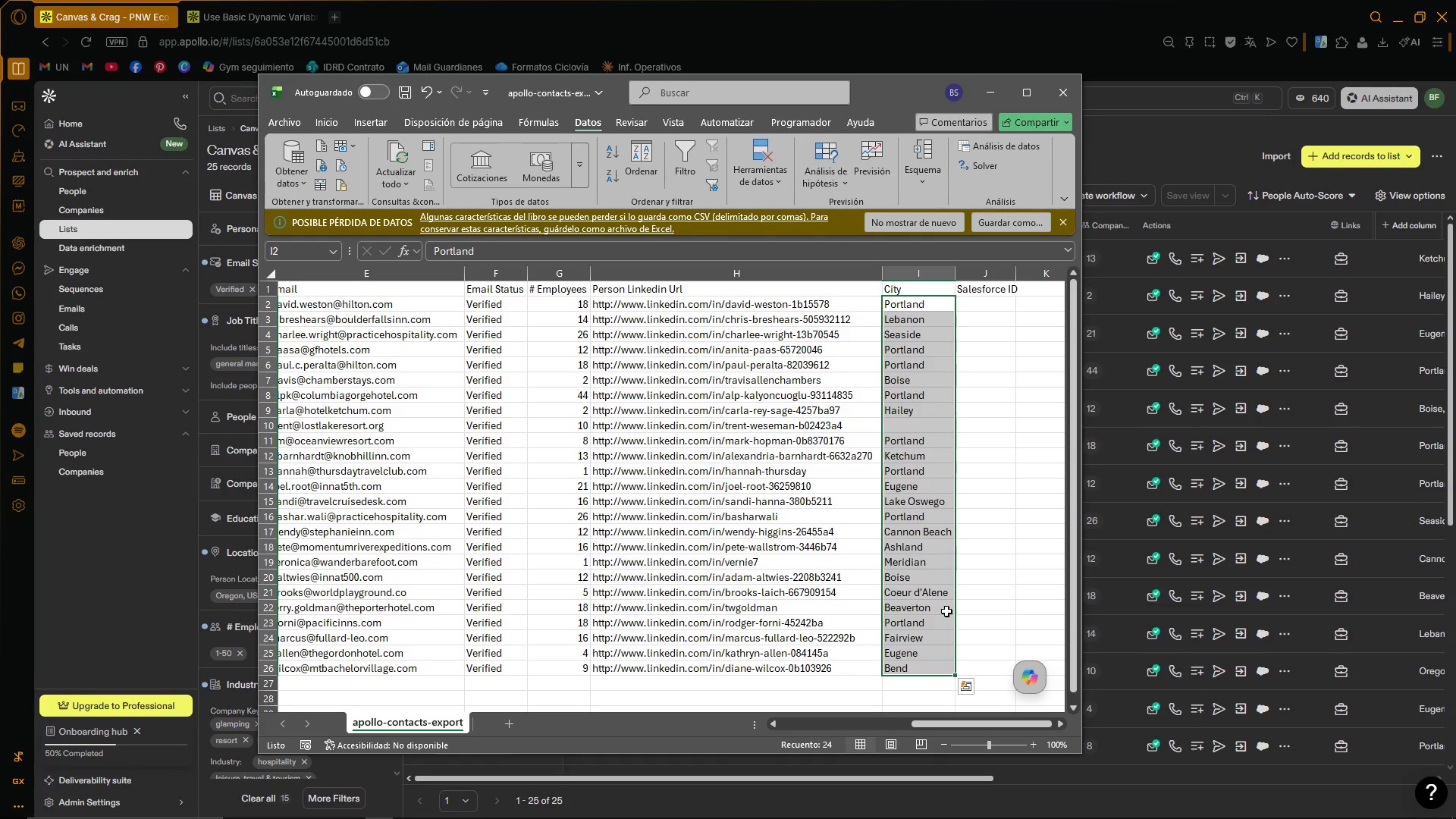 
left_click([957, 522])
 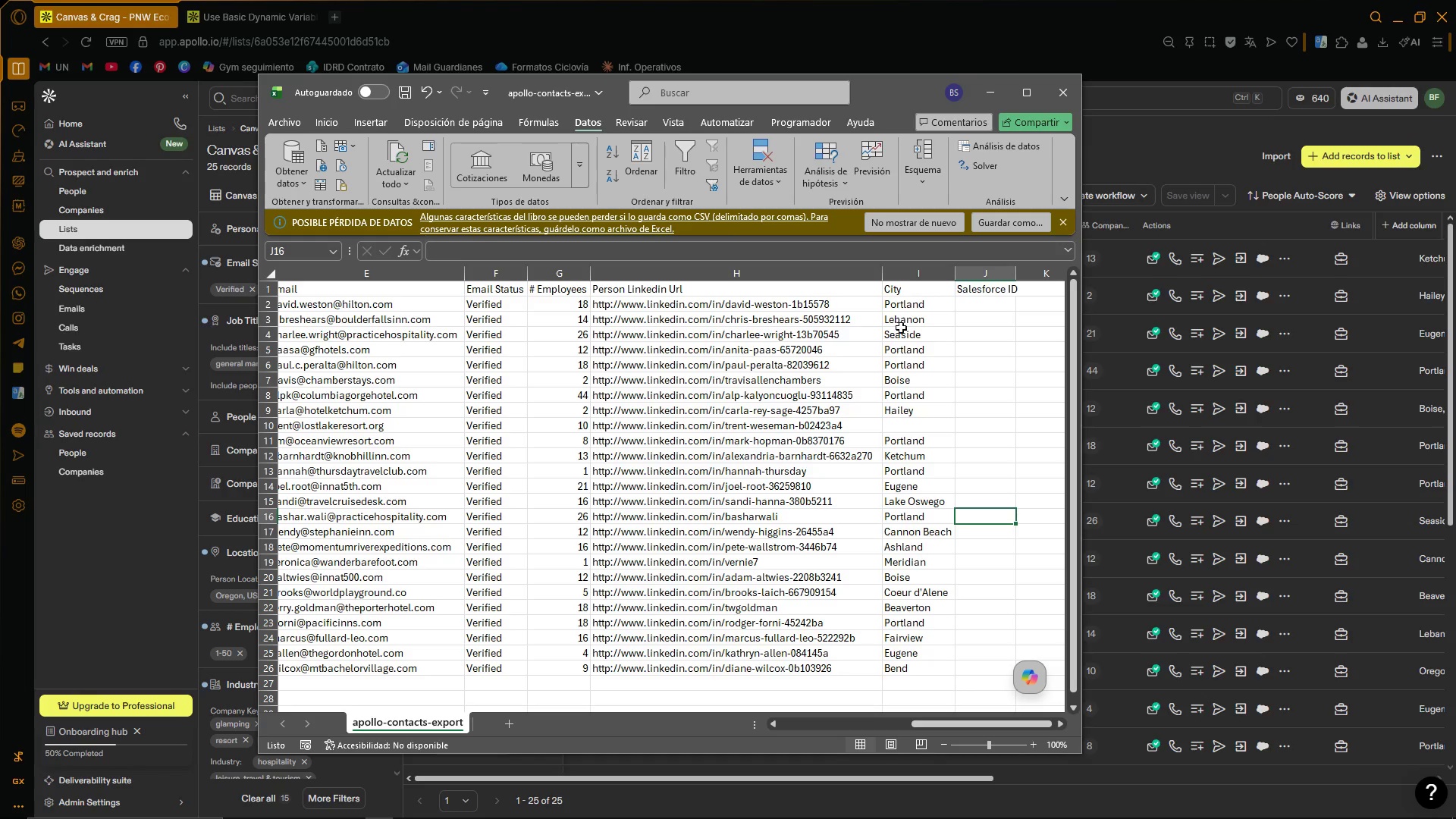 
left_click_drag(start_coordinate=[906, 306], to_coordinate=[921, 674])
 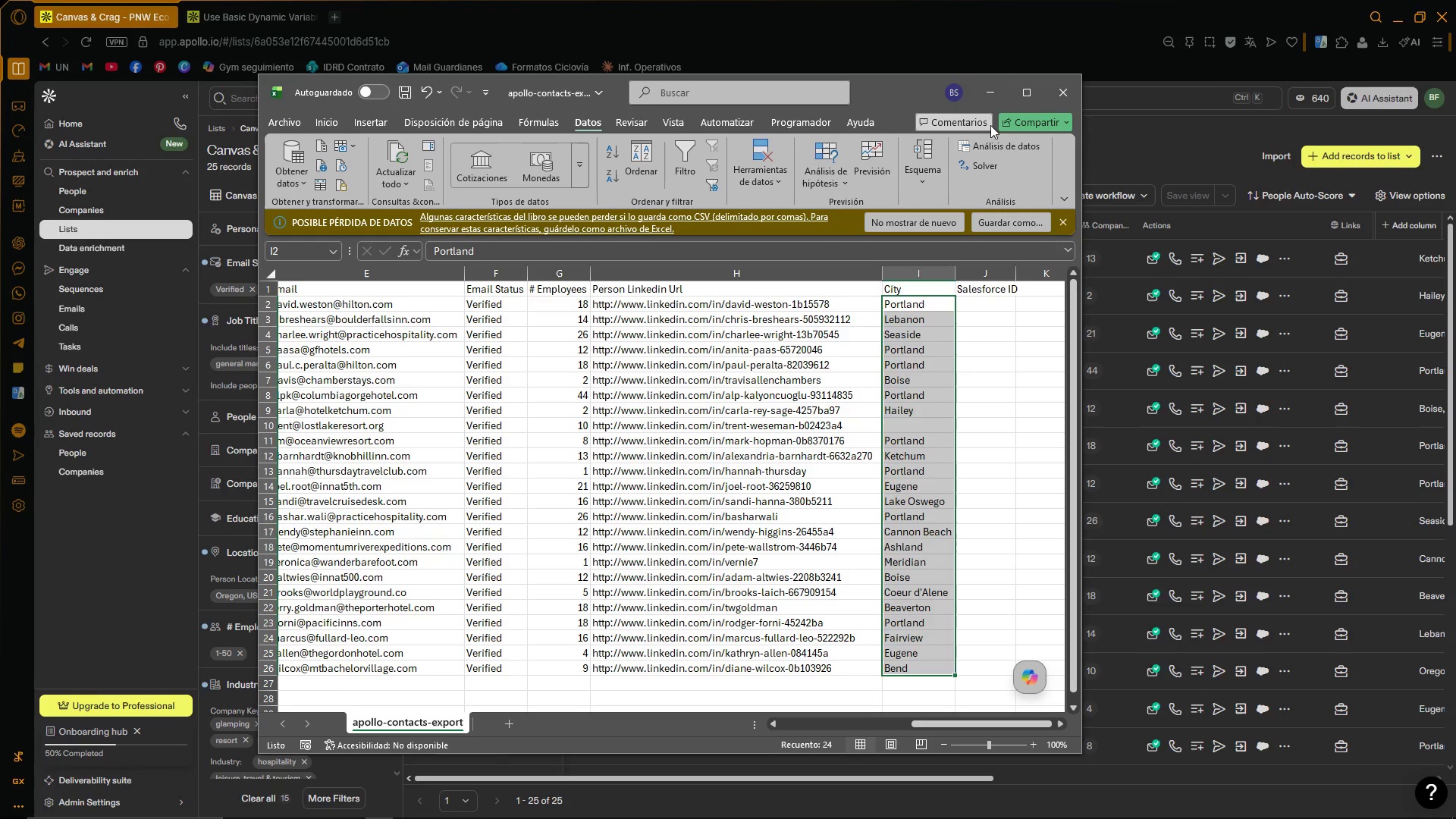 
left_click([992, 96])
 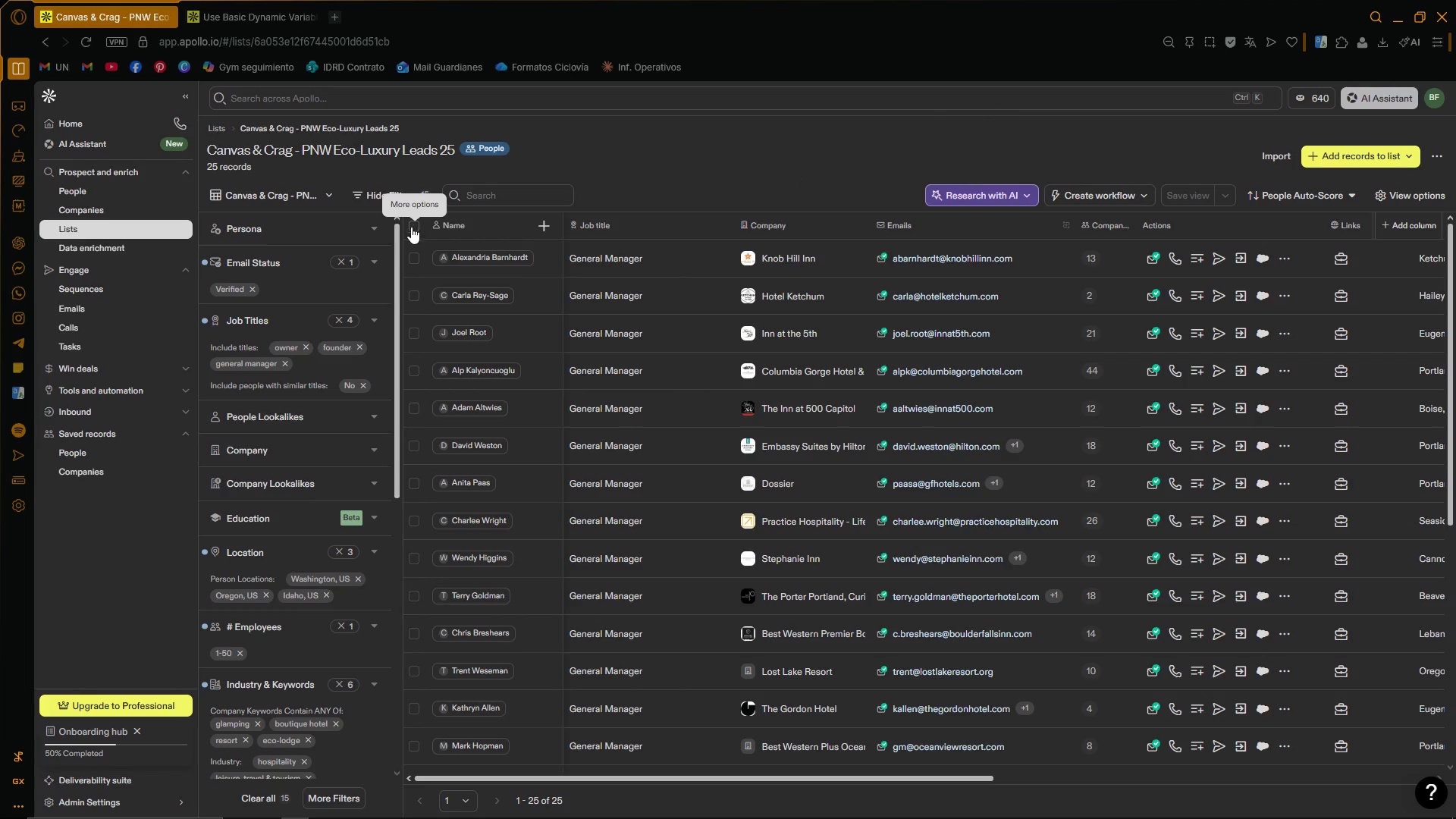 
left_click([181, 802])
 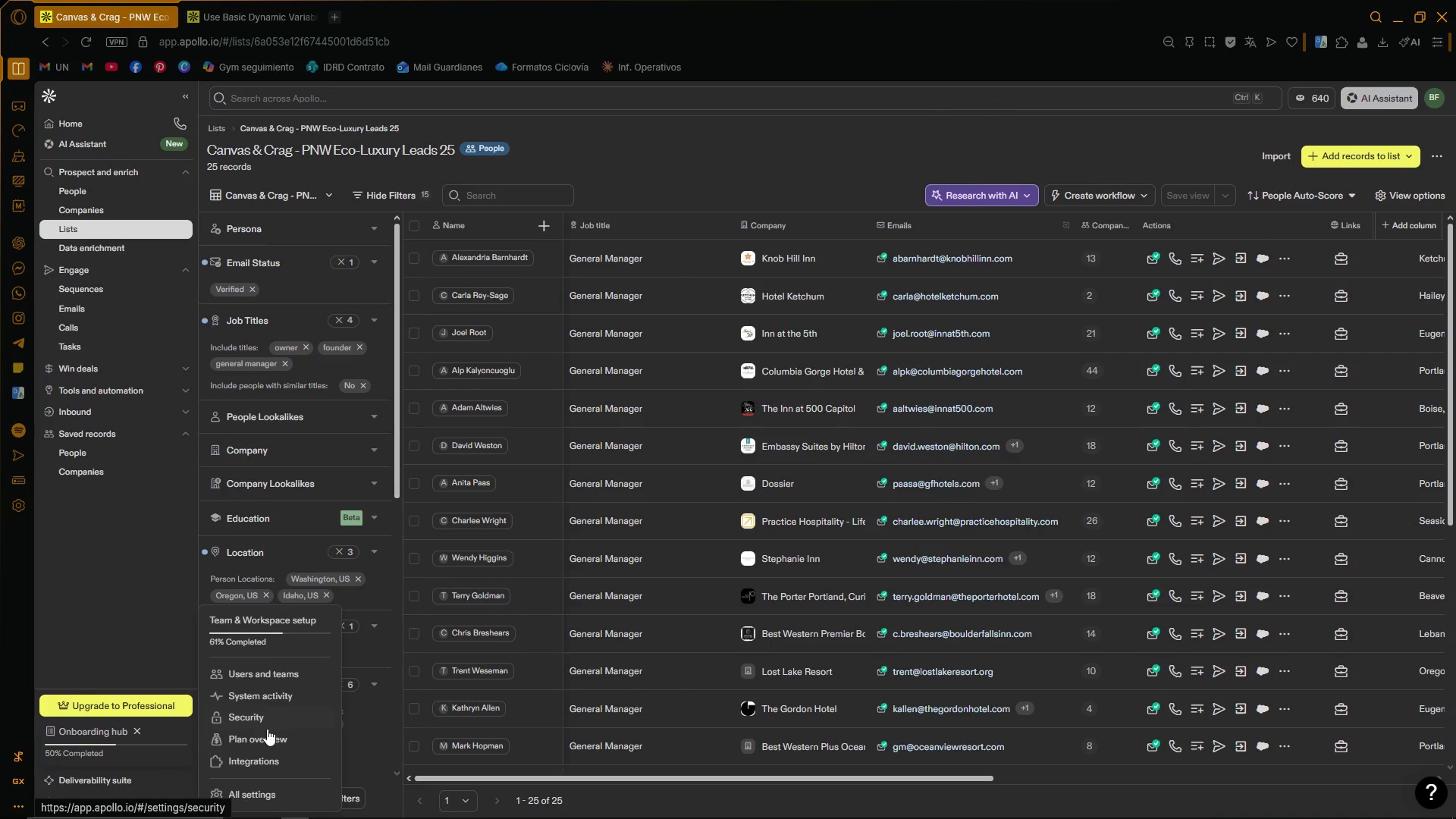 
left_click([270, 735])
 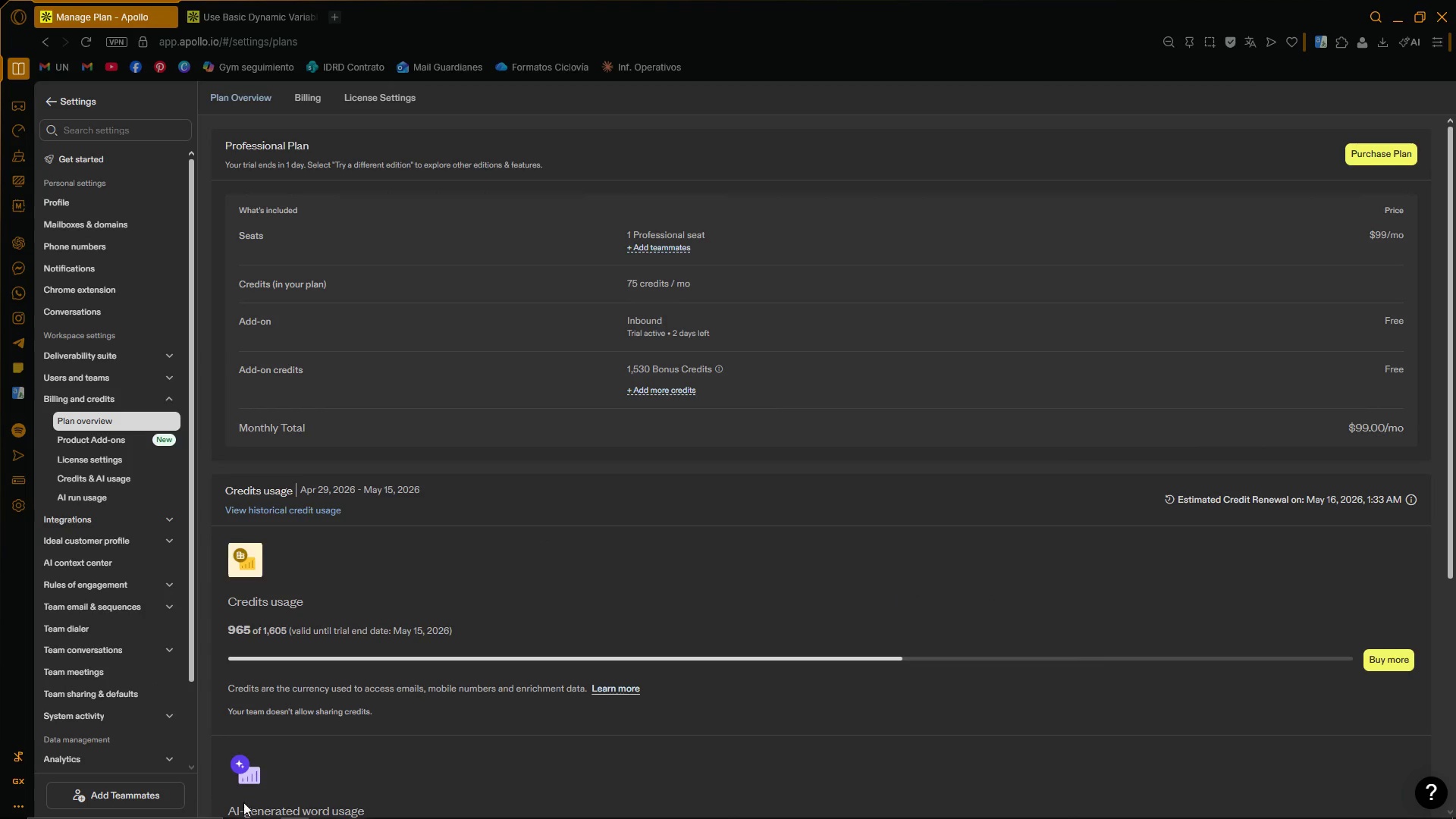 
left_click([334, 805])
 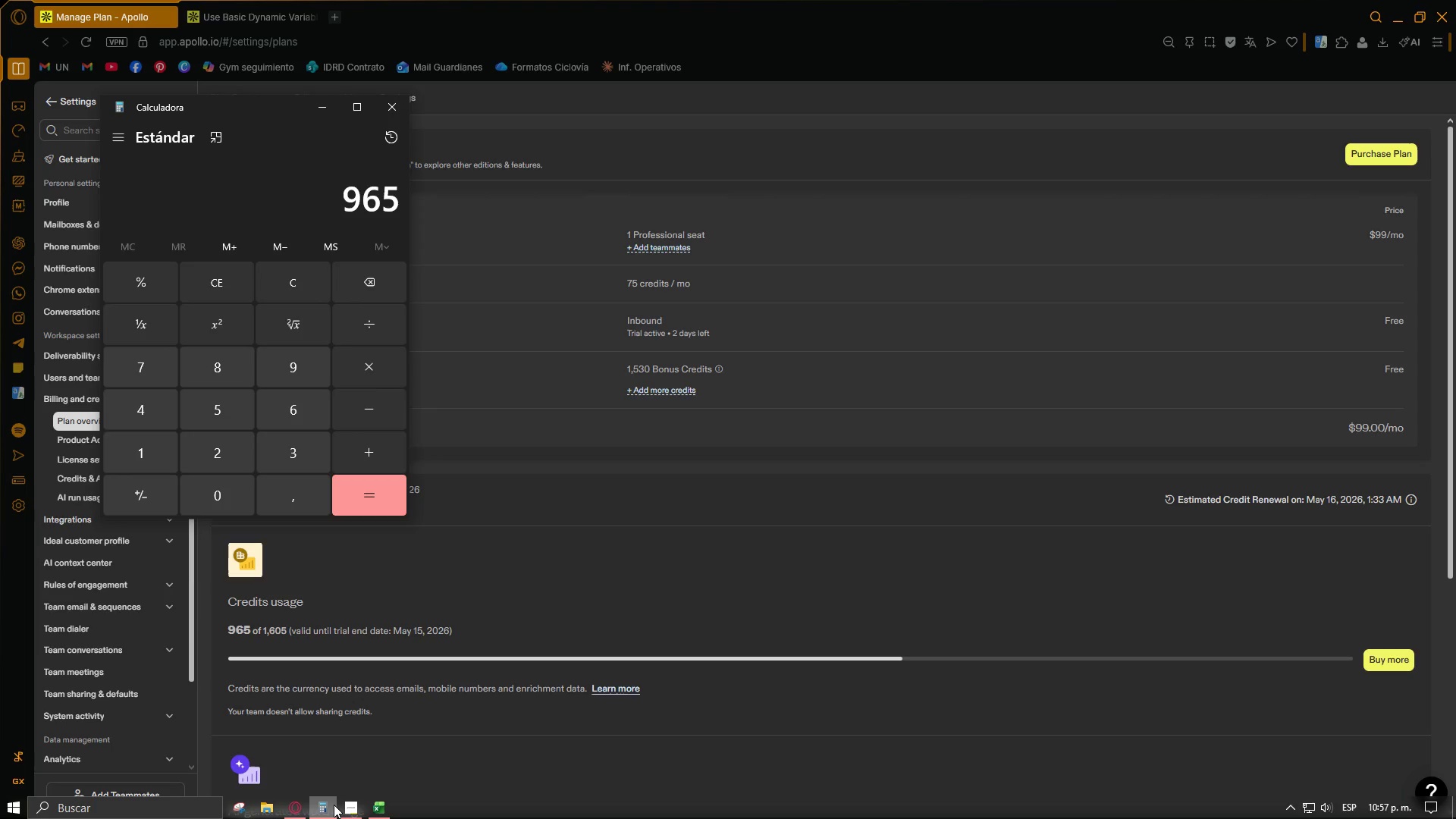 
left_click([334, 805])
 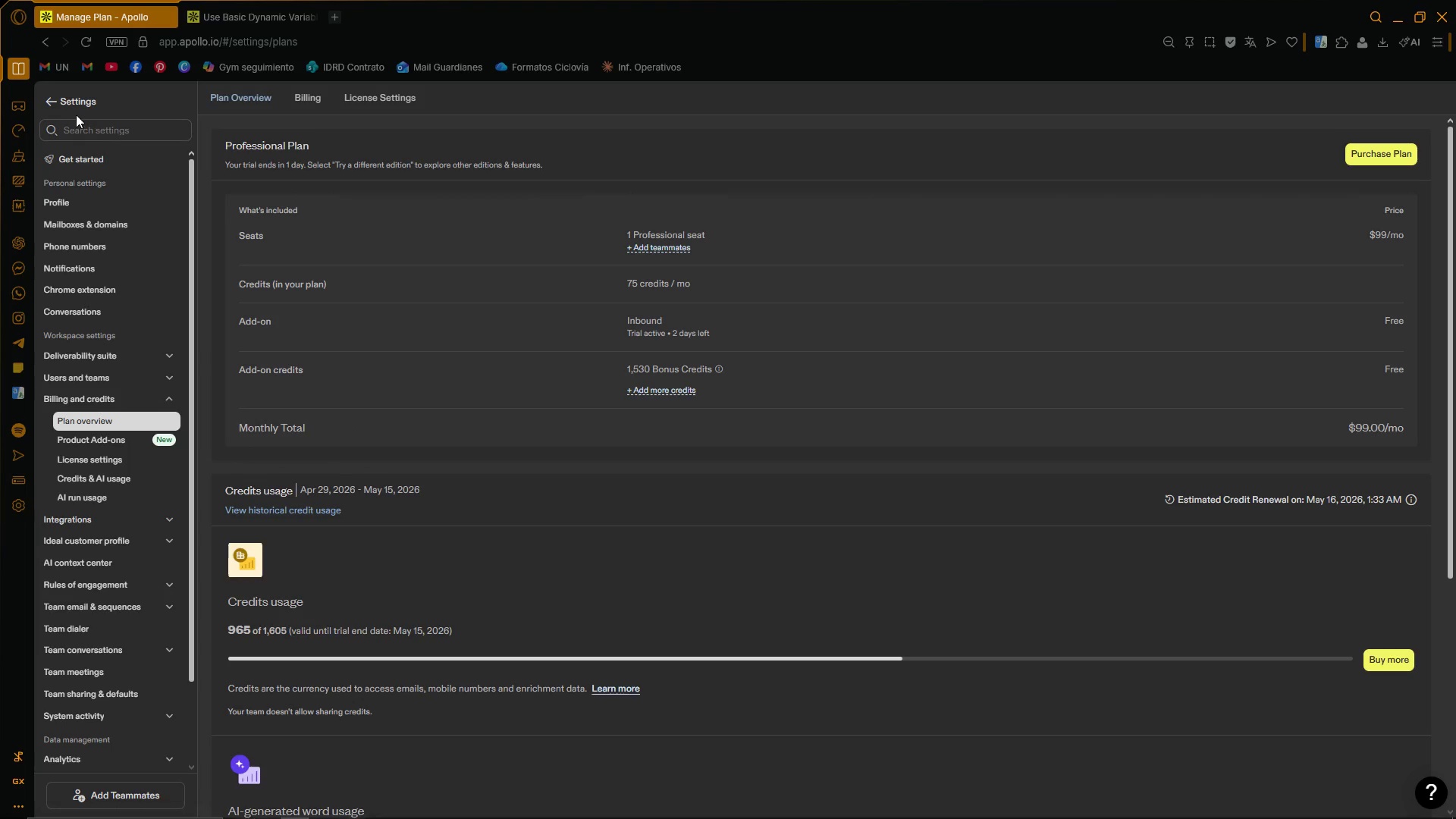 
left_click([69, 100])
 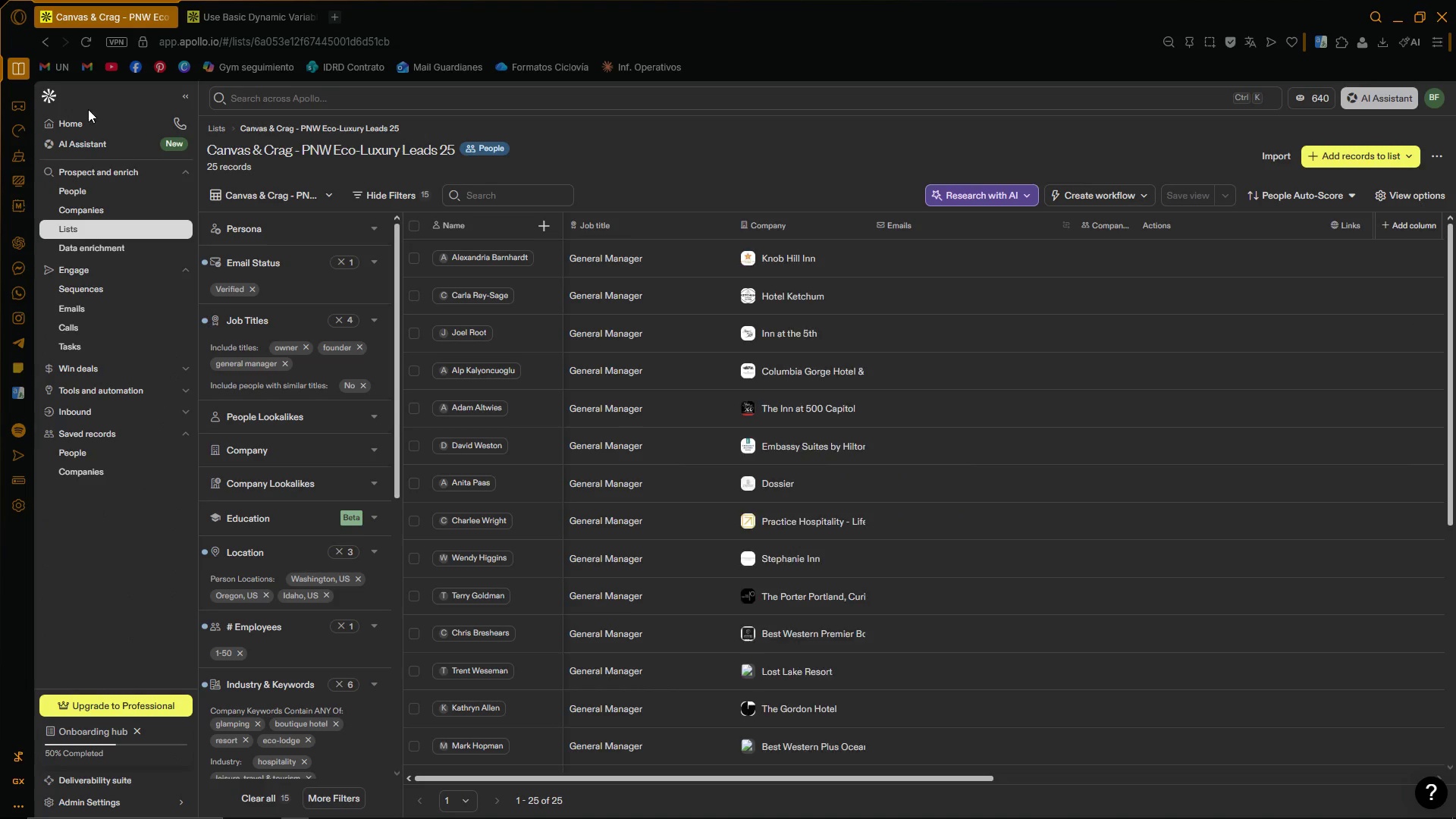 
left_click([417, 228])
 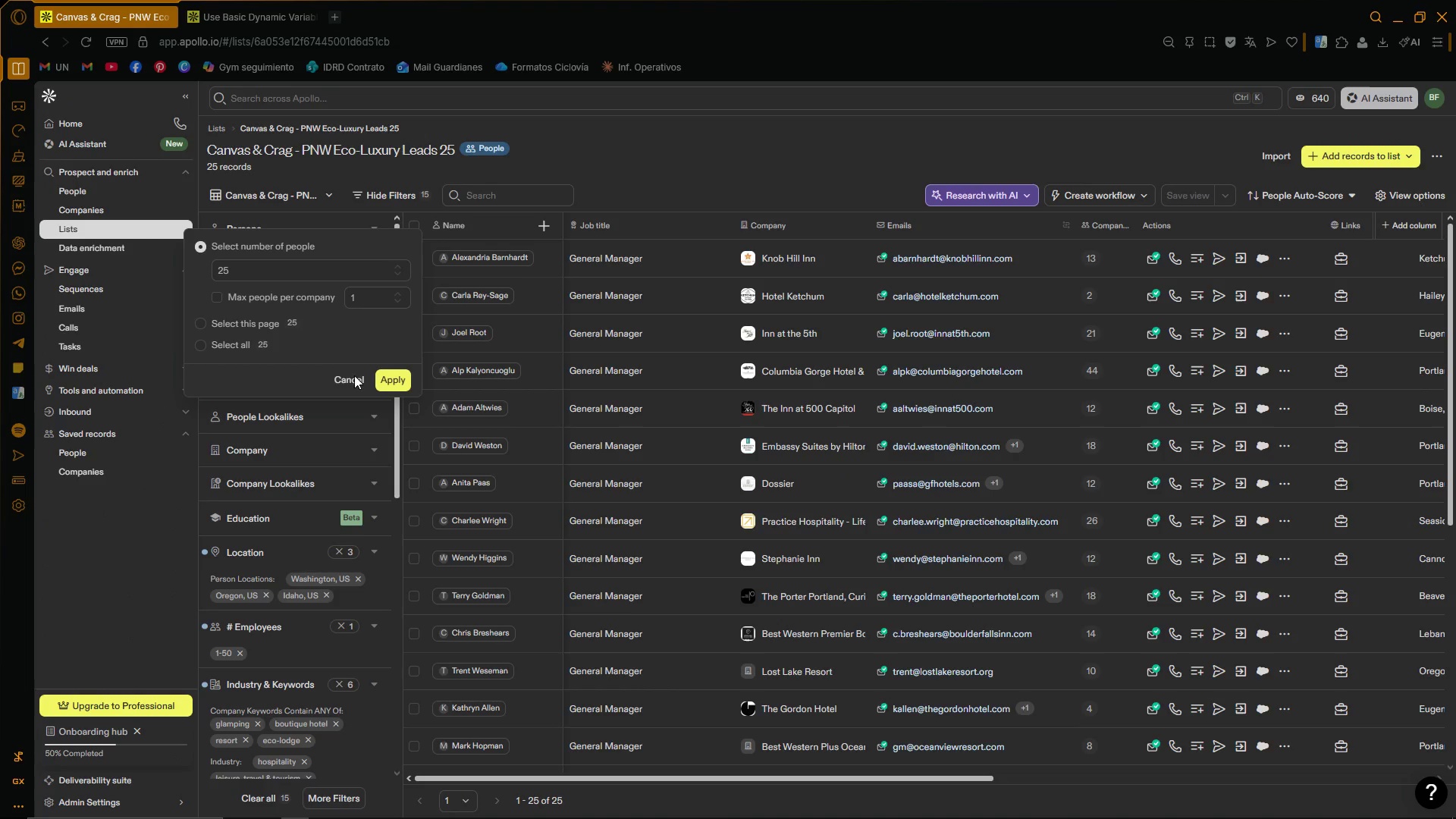 
left_click([208, 321])
 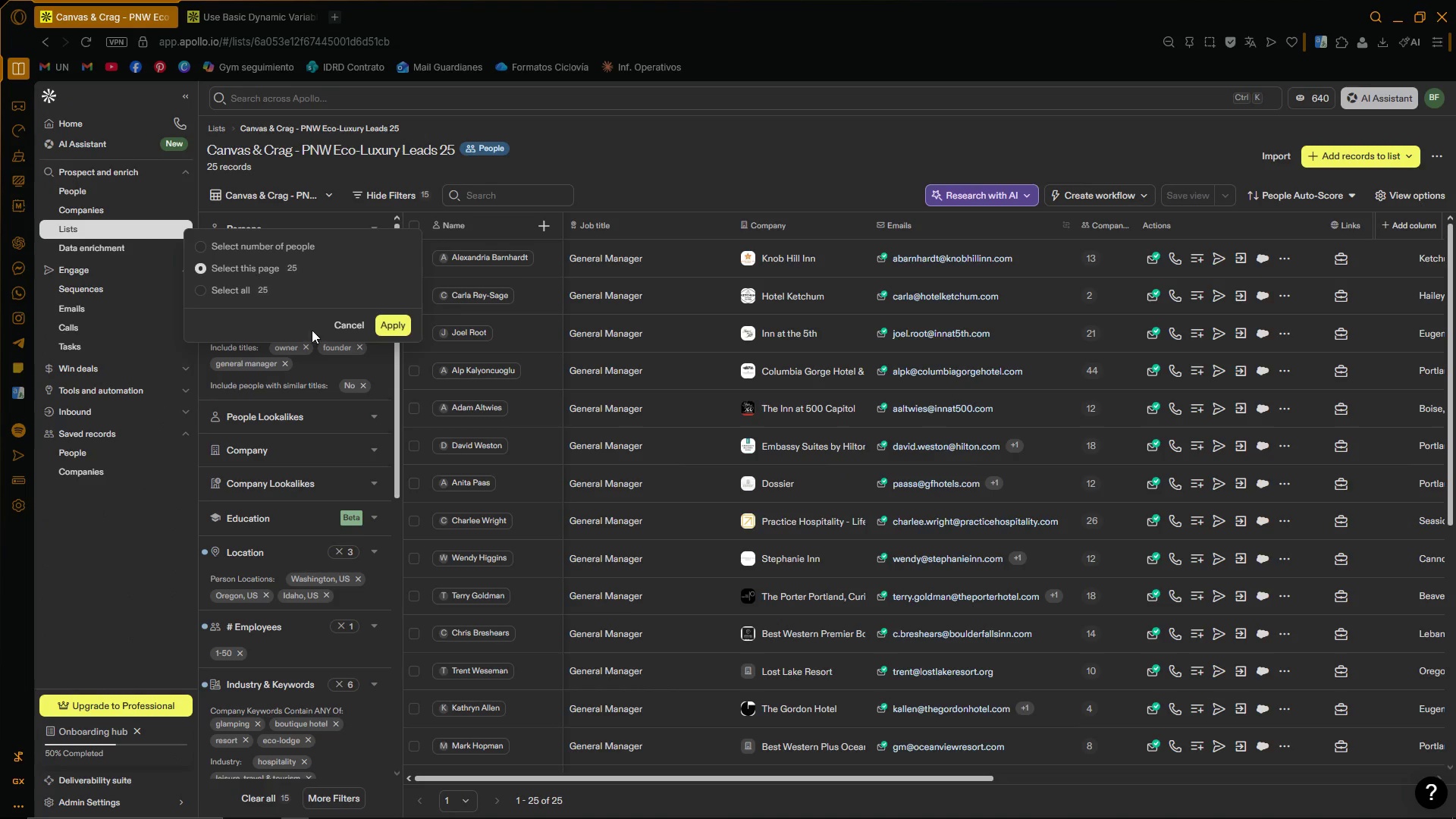 
left_click([389, 333])
 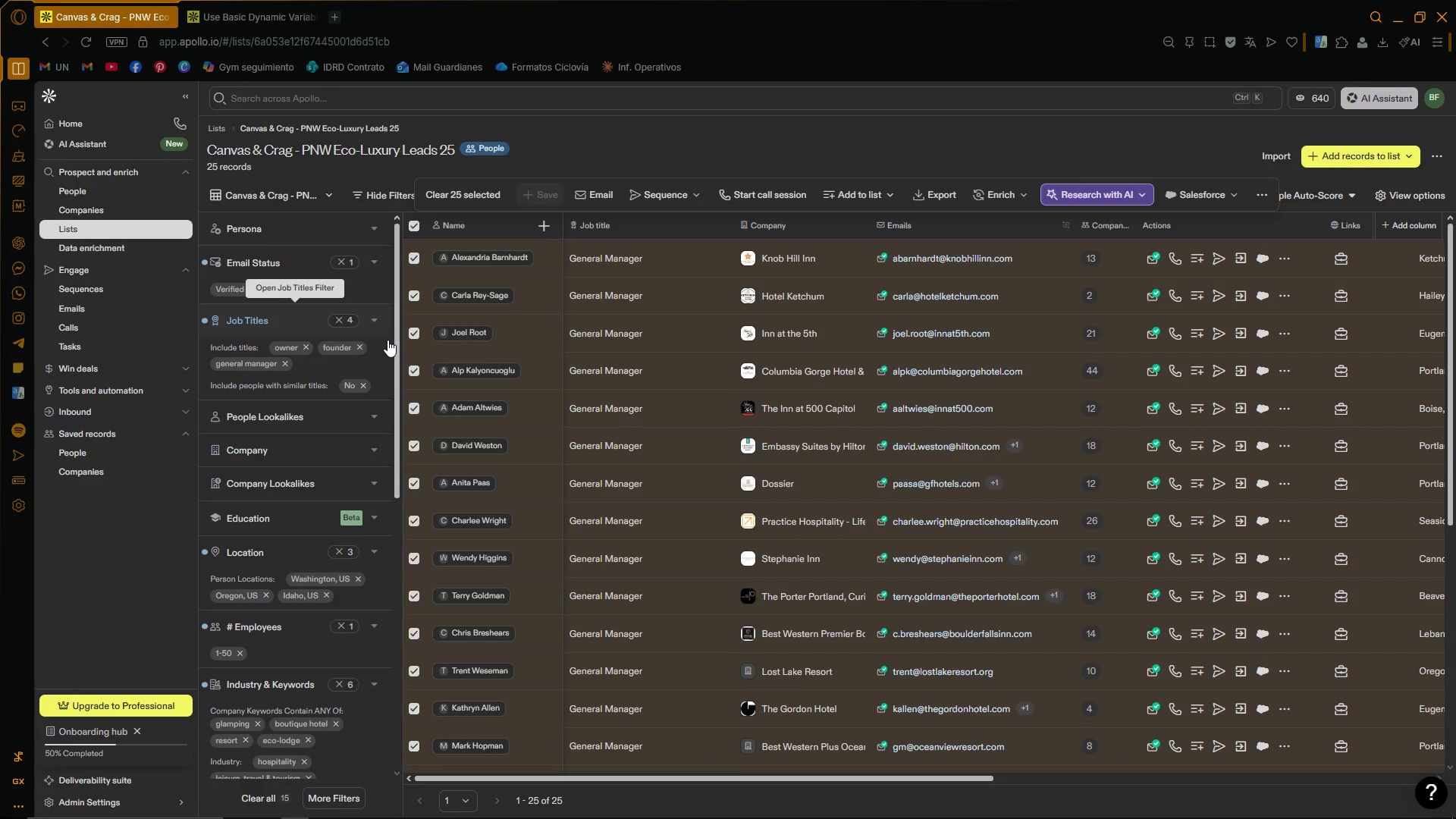 
left_click([362, 811])